 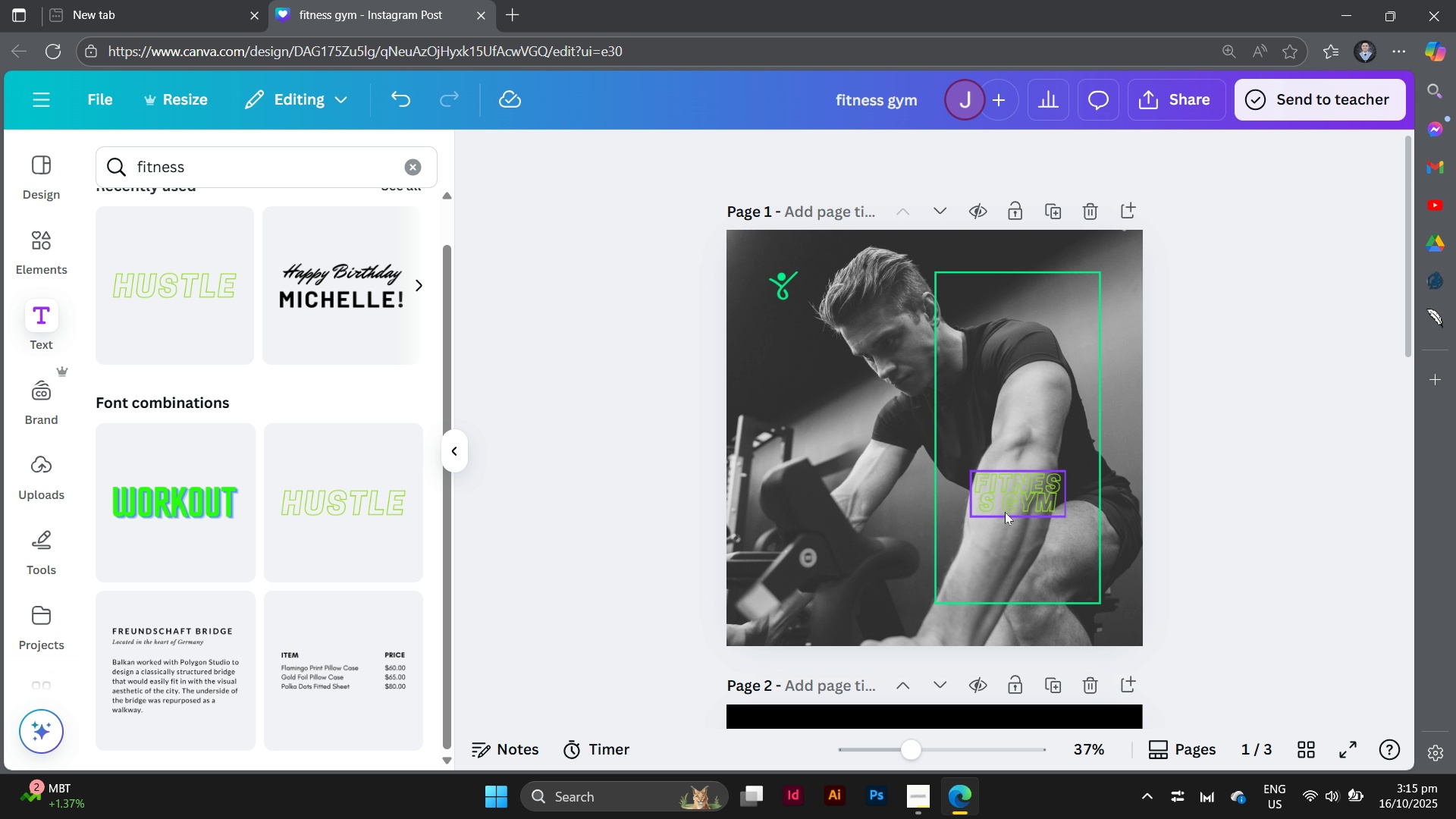 
left_click_drag(start_coordinate=[1028, 504], to_coordinate=[829, 348])
 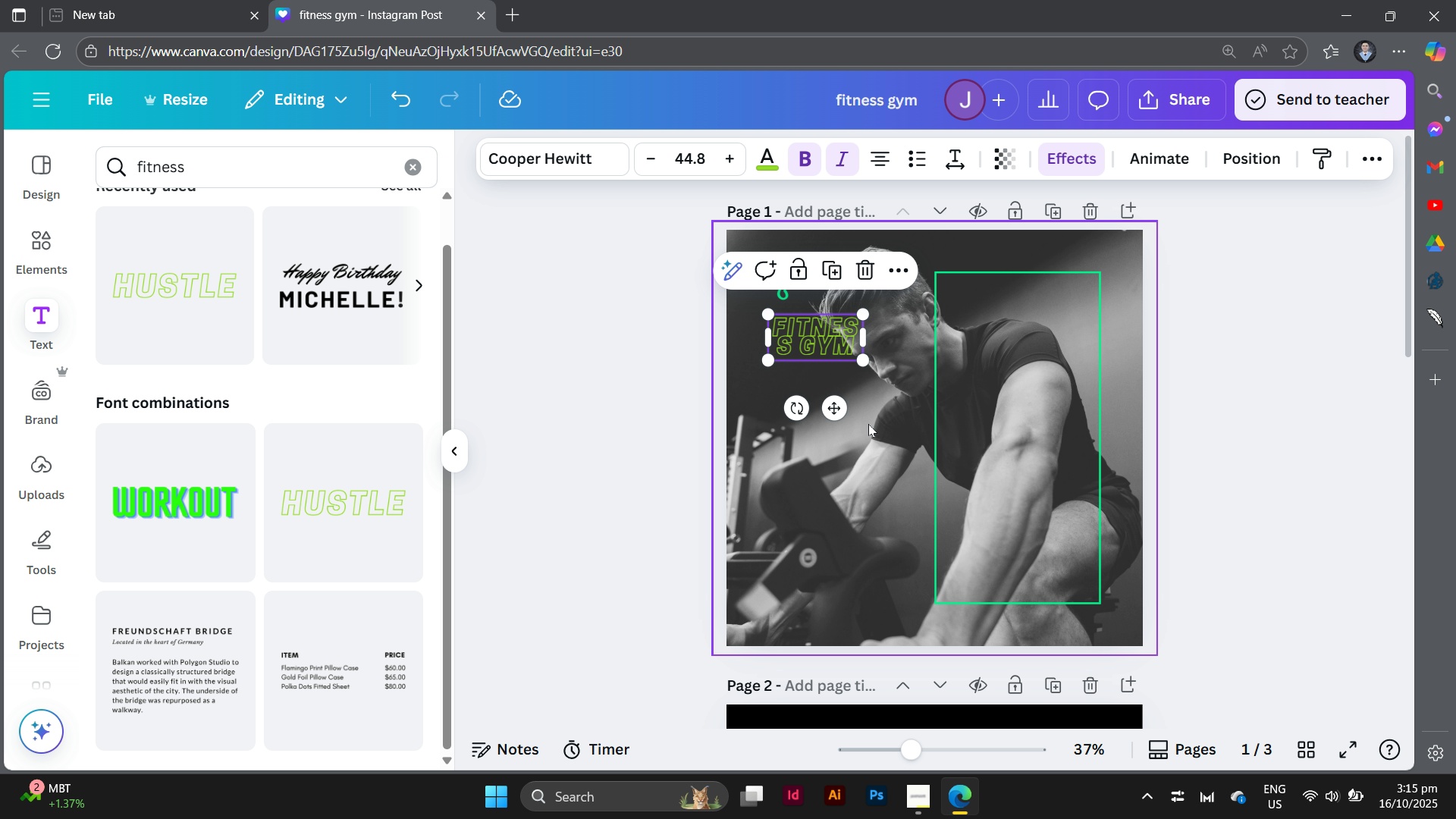 
left_click([868, 424])
 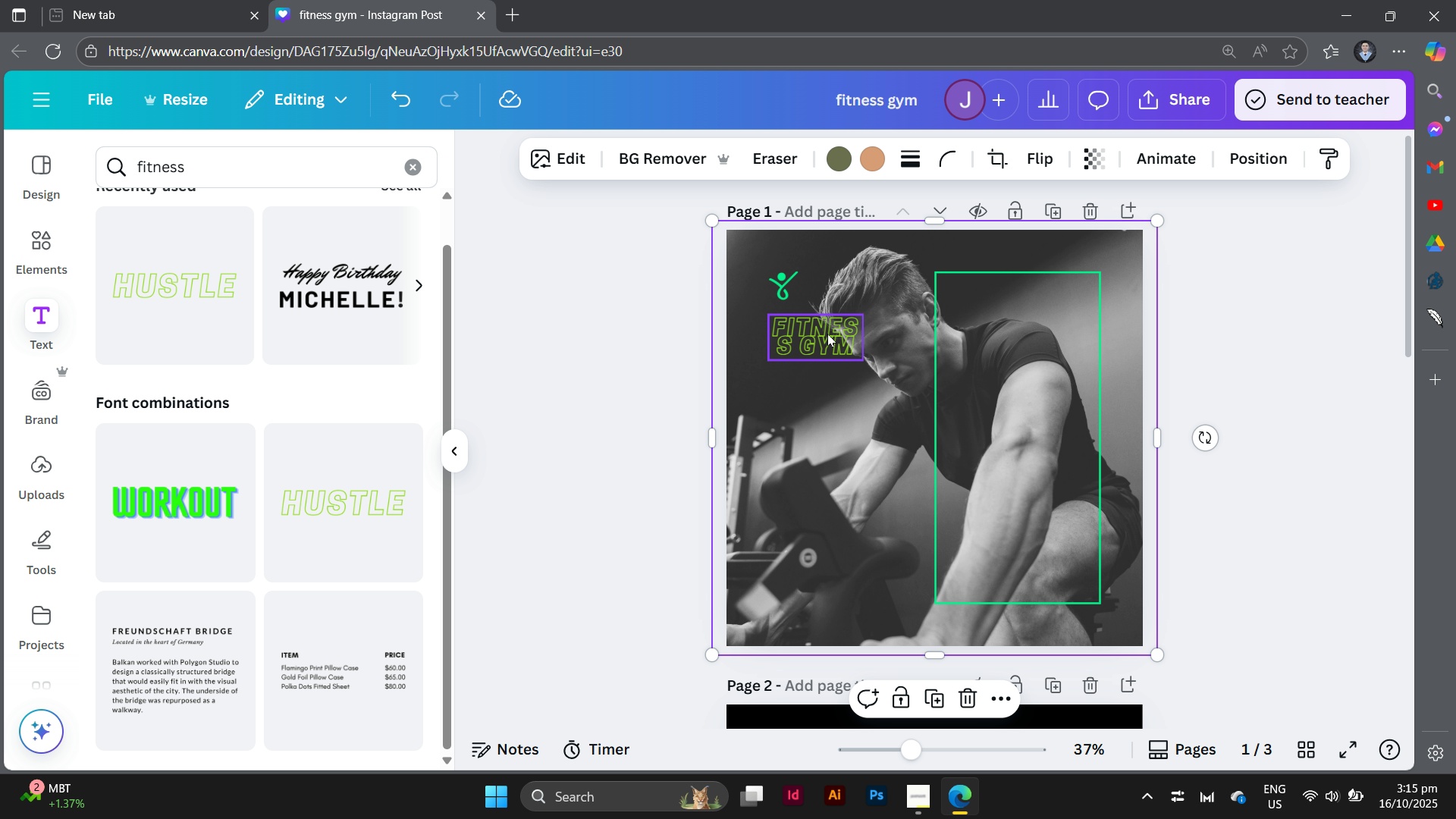 
left_click([829, 336])
 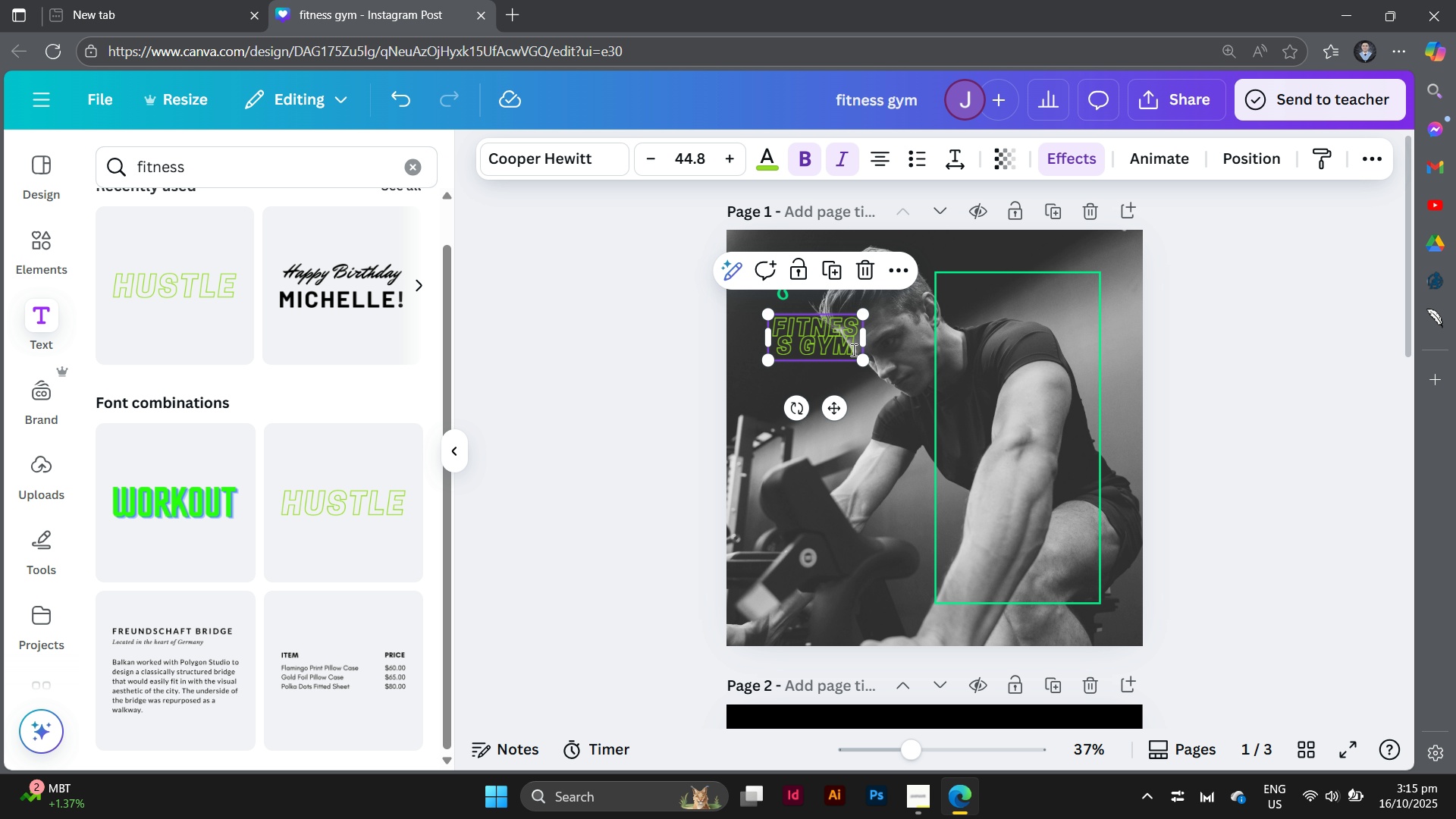 
double_click([852, 350])
 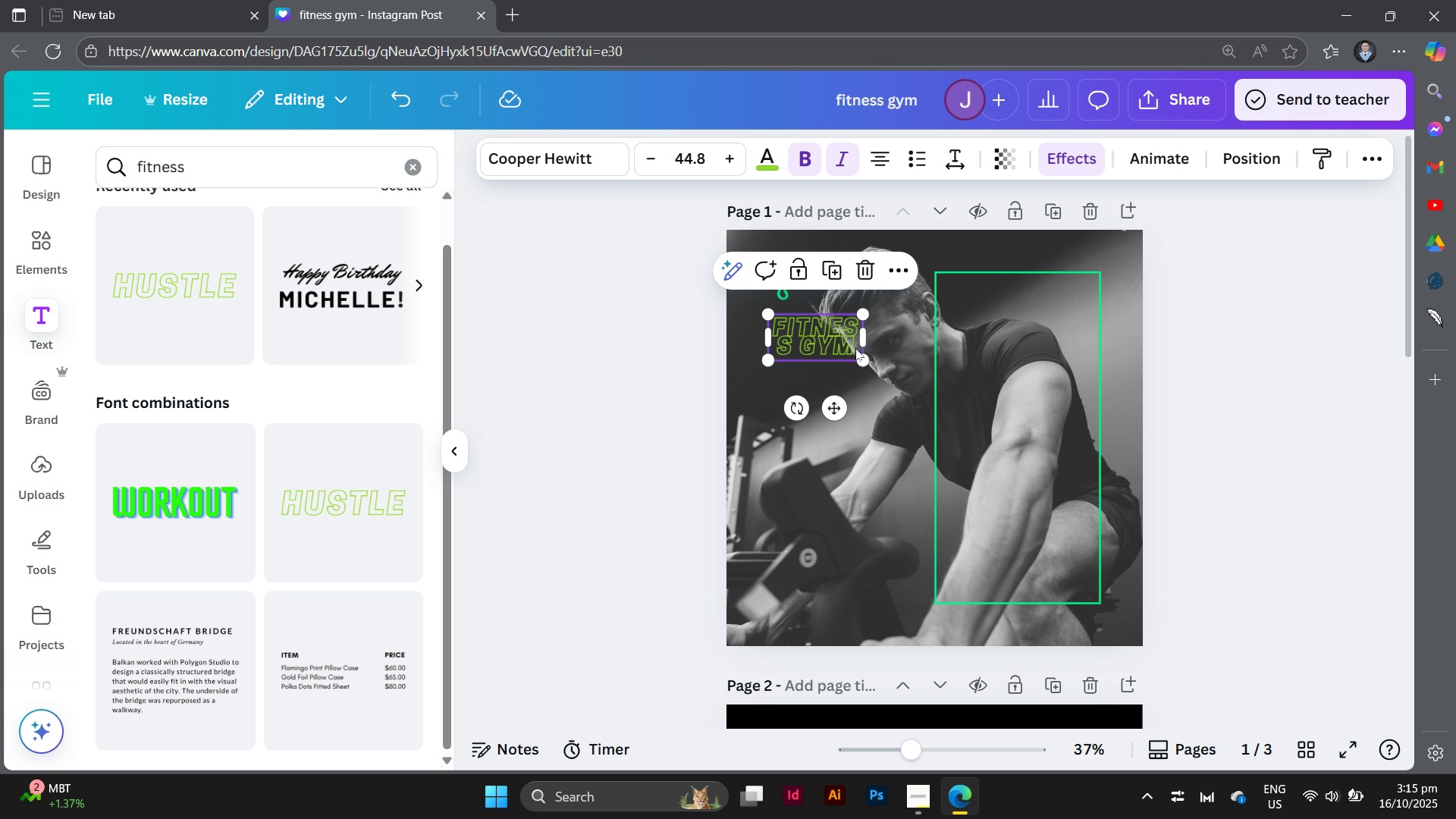 
double_click([855, 348])
 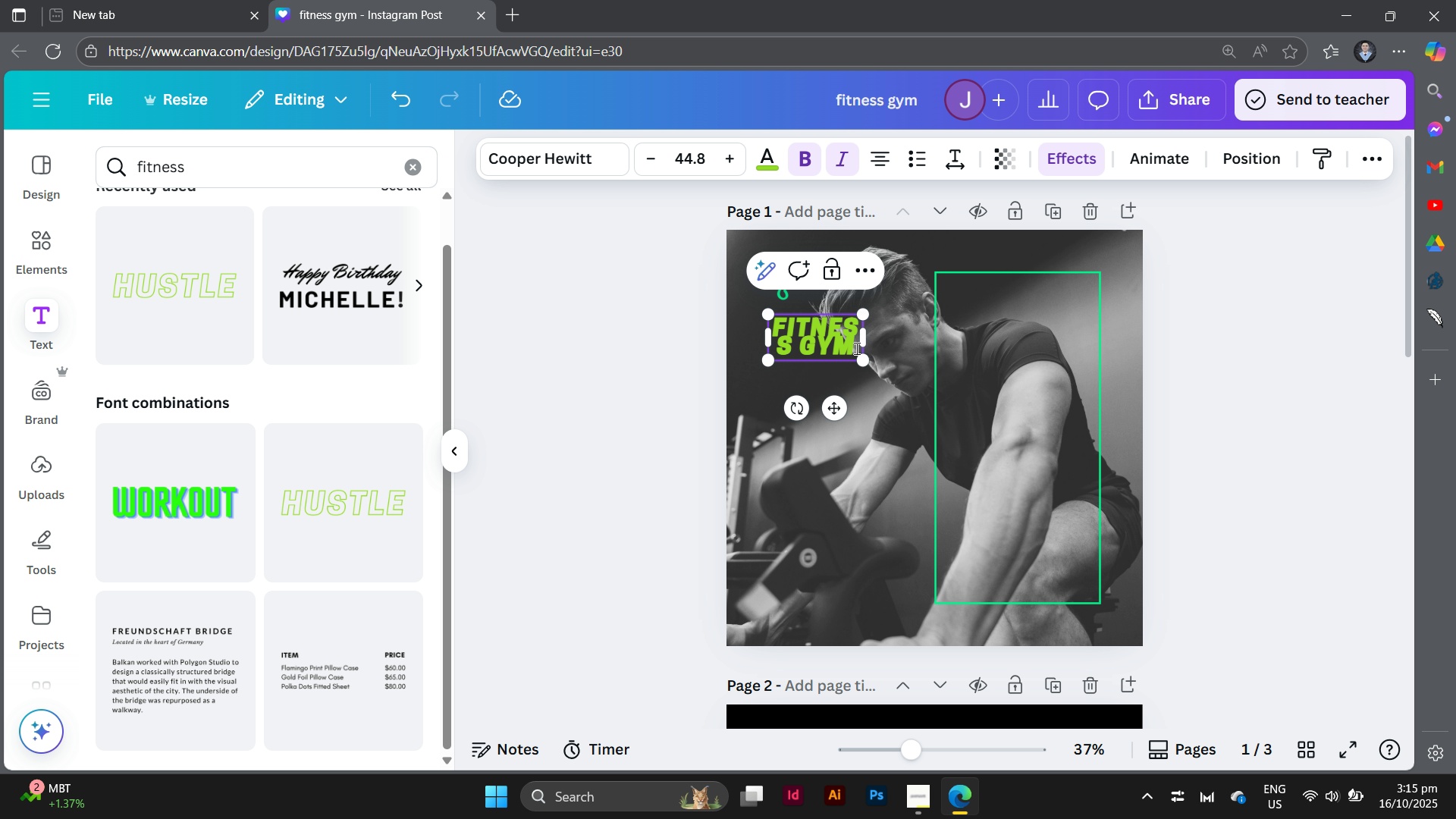 
left_click([855, 348])
 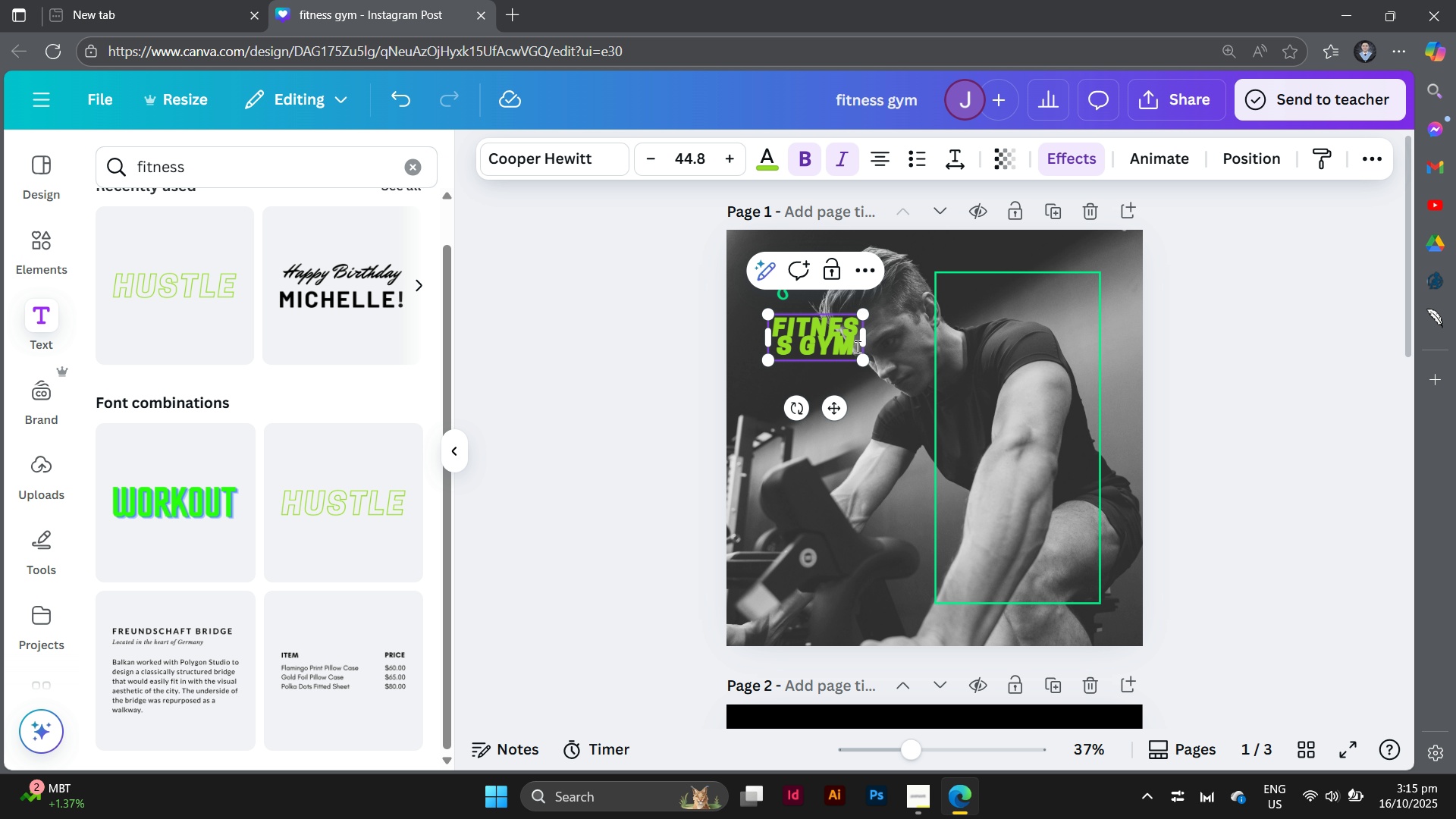 
key(Backspace)
 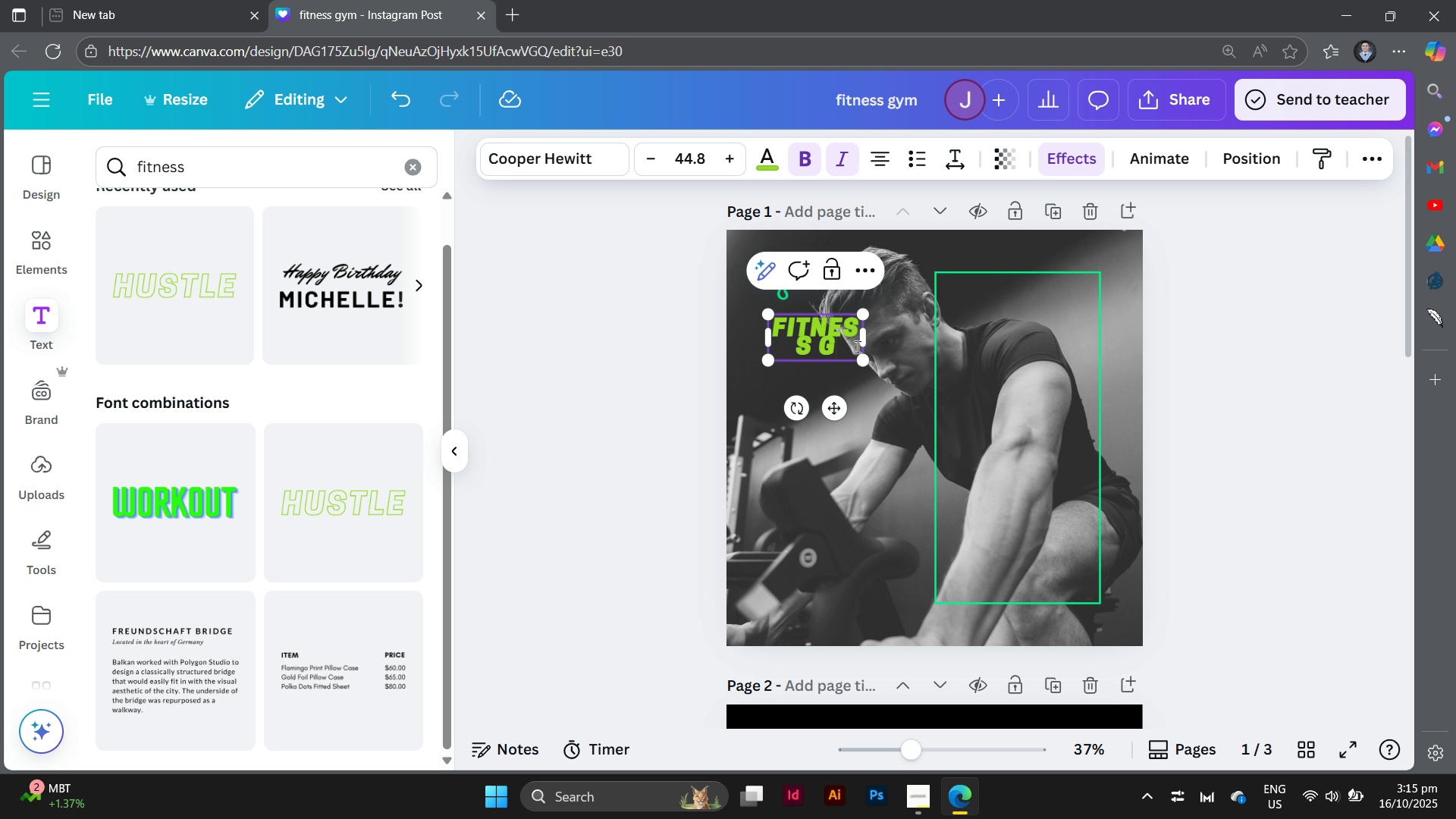 
key(Backspace)
 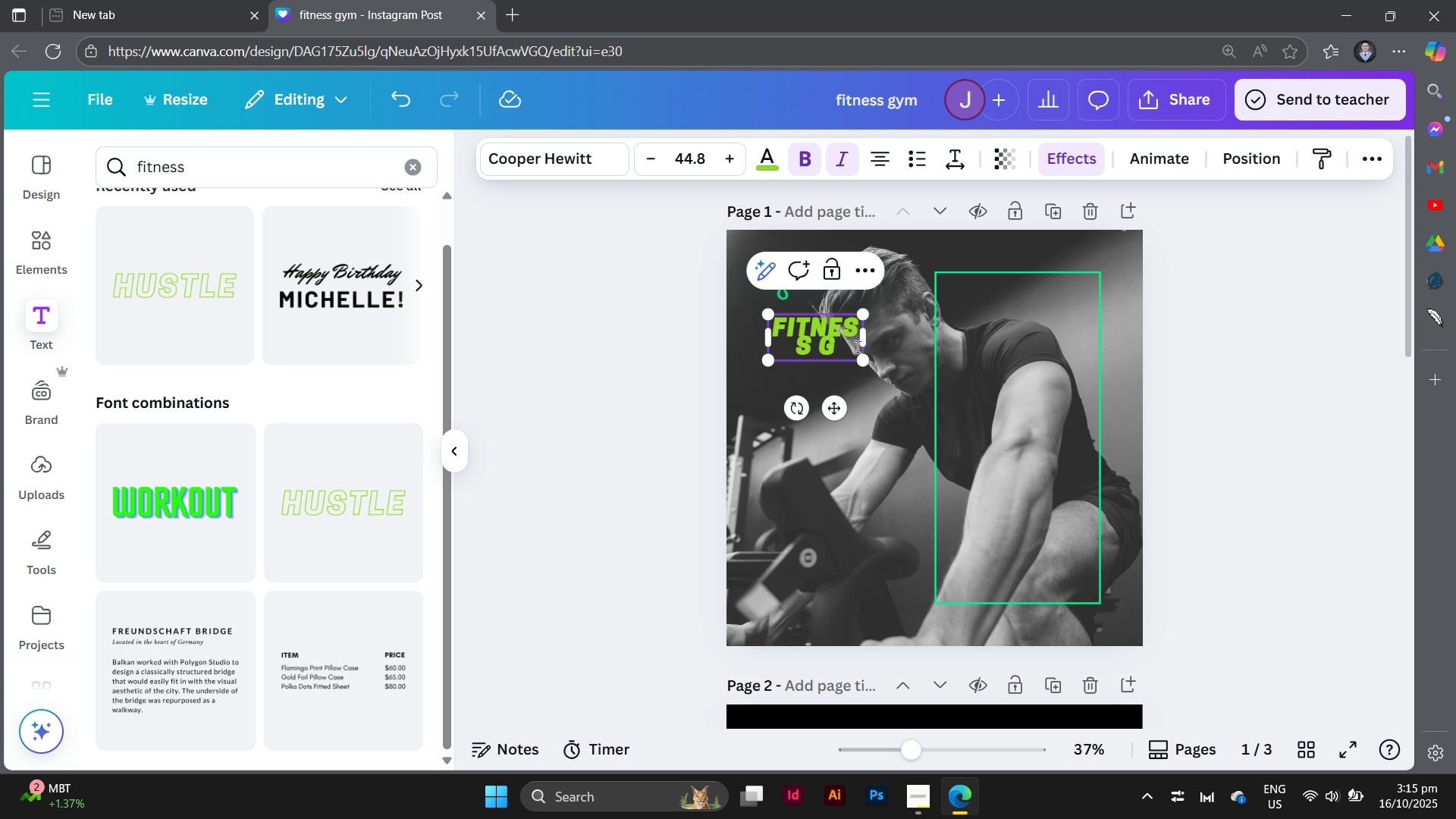 
key(Backspace)
 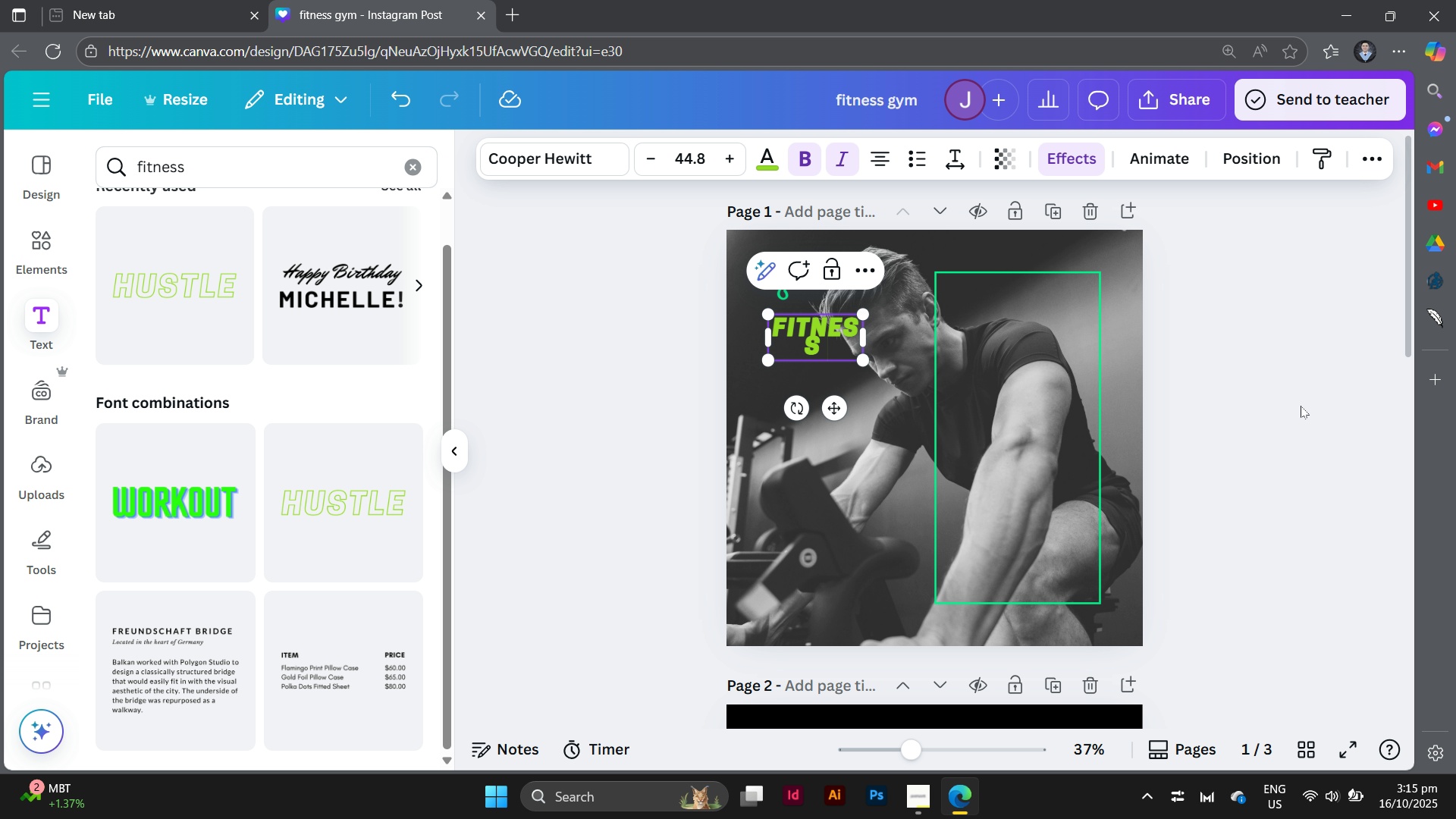 
left_click([1303, 409])
 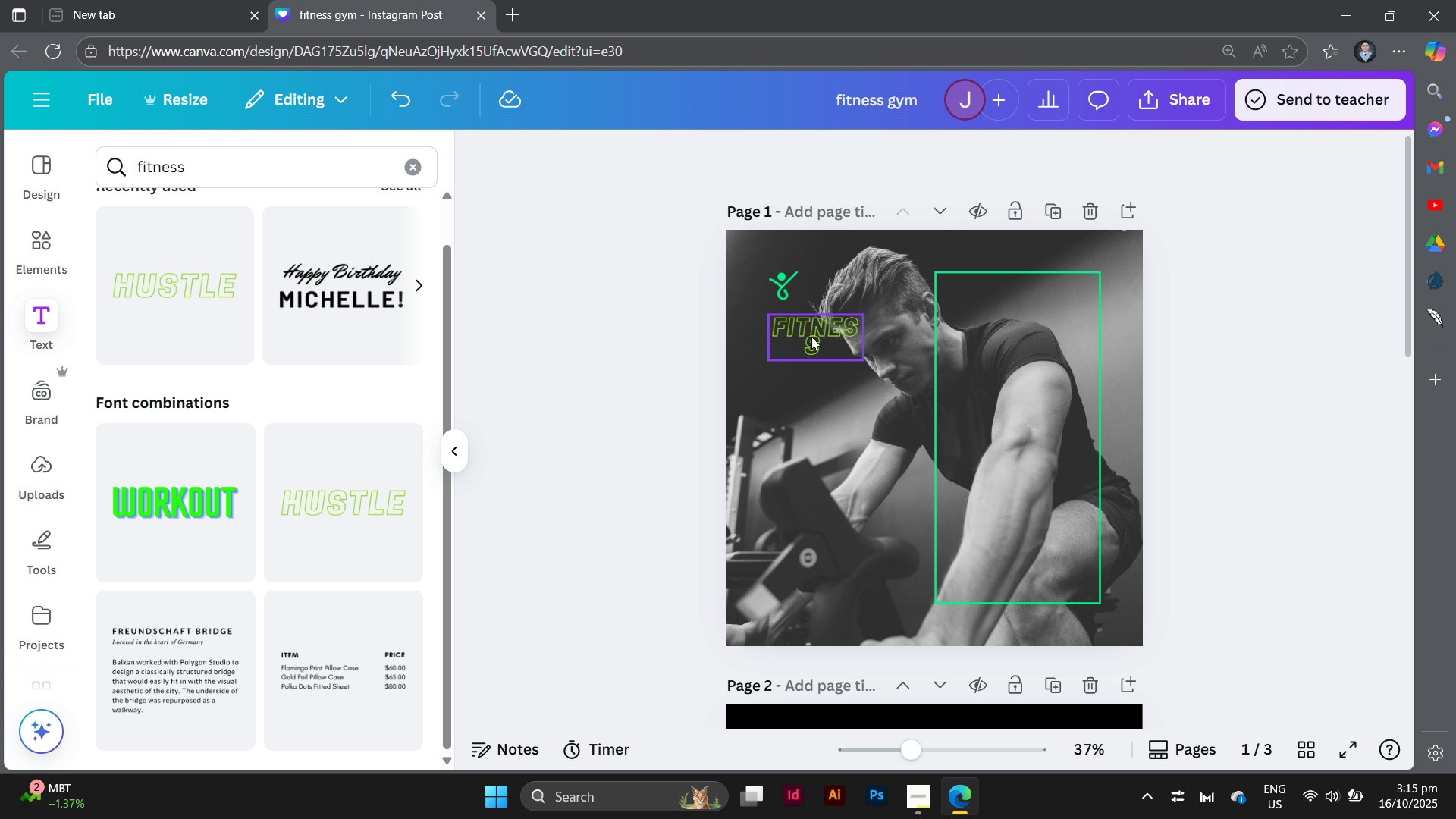 
left_click([811, 337])
 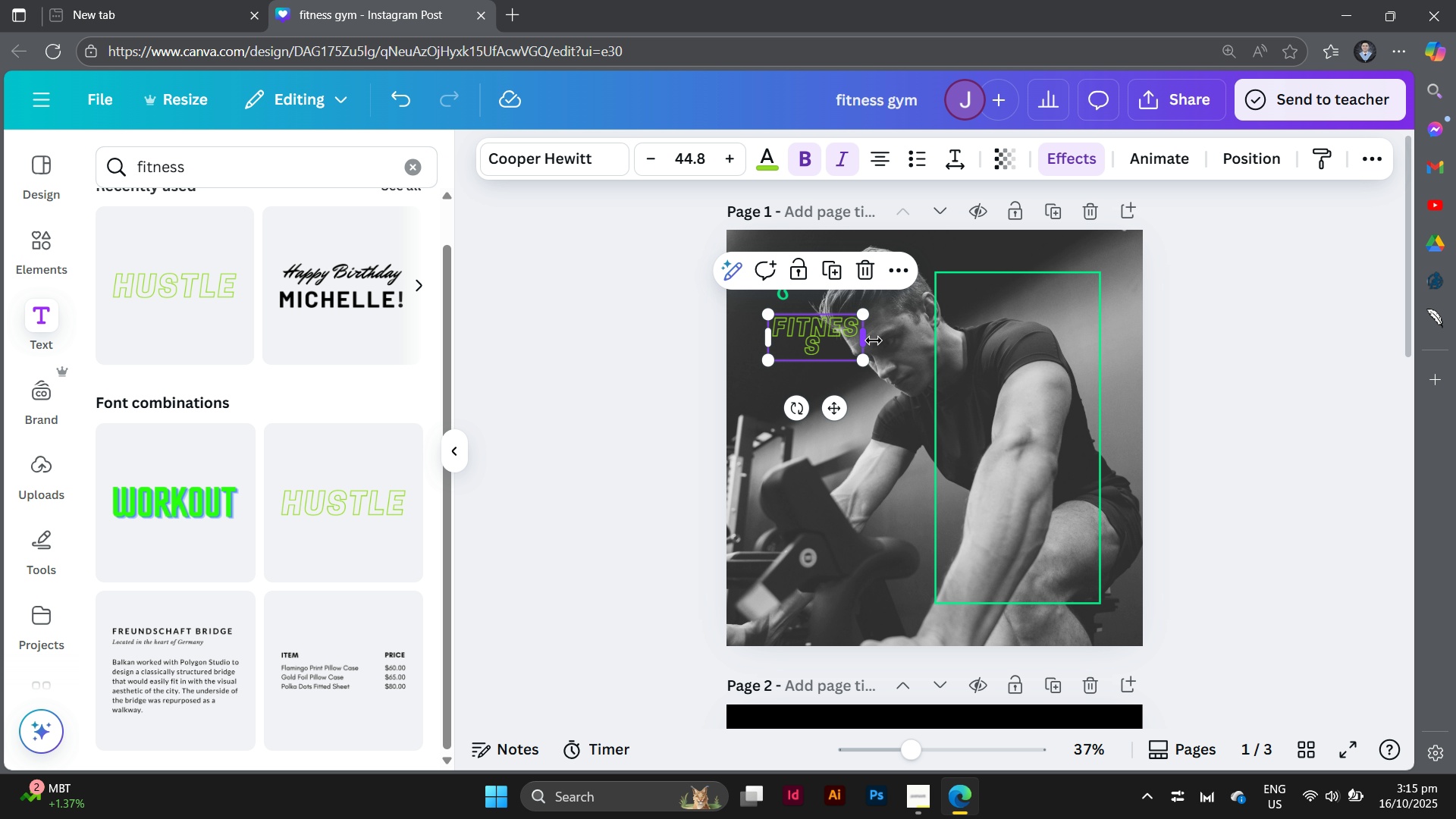 
left_click_drag(start_coordinate=[872, 343], to_coordinate=[899, 326])
 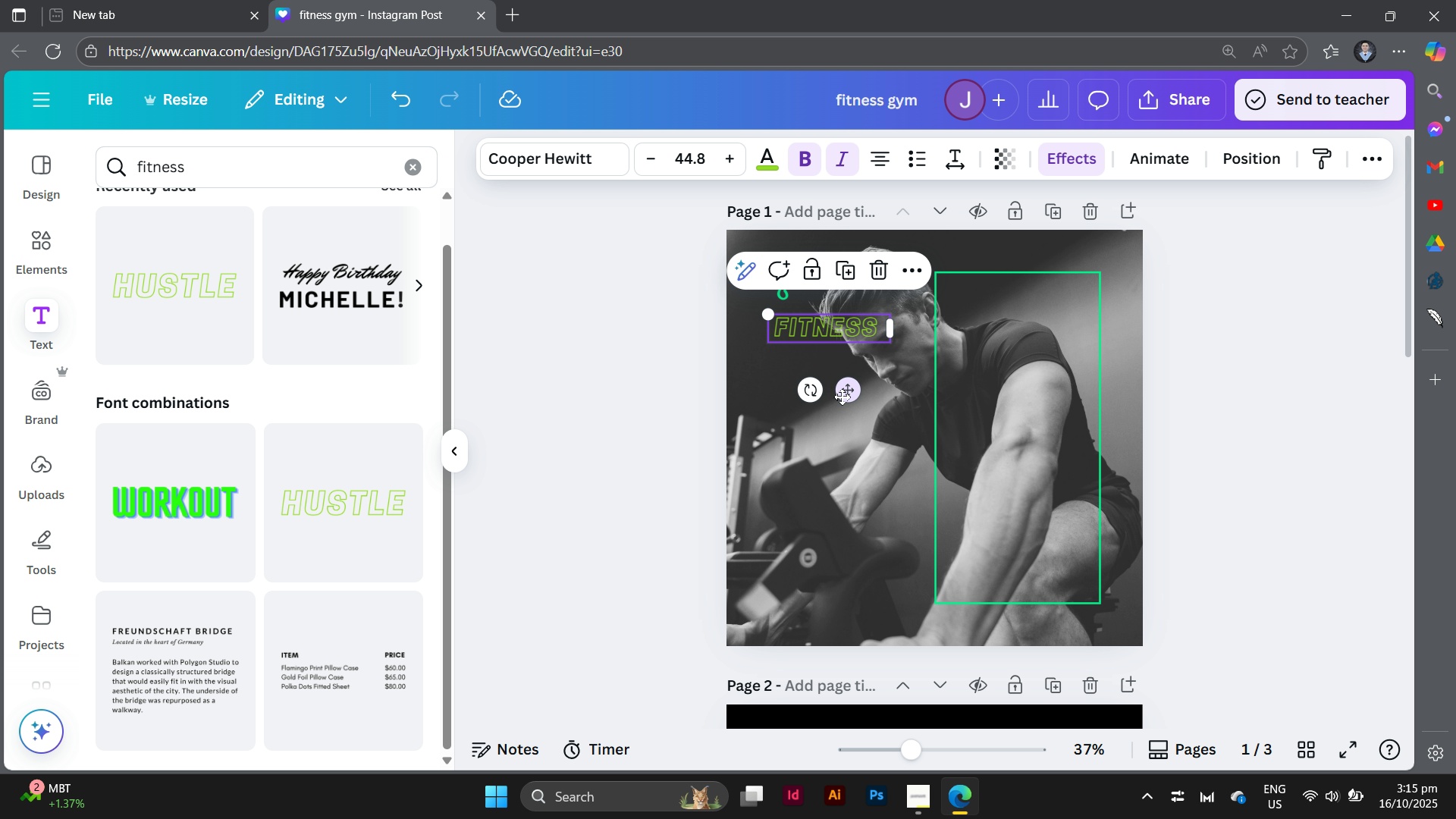 
left_click_drag(start_coordinate=[842, 395], to_coordinate=[606, 376])
 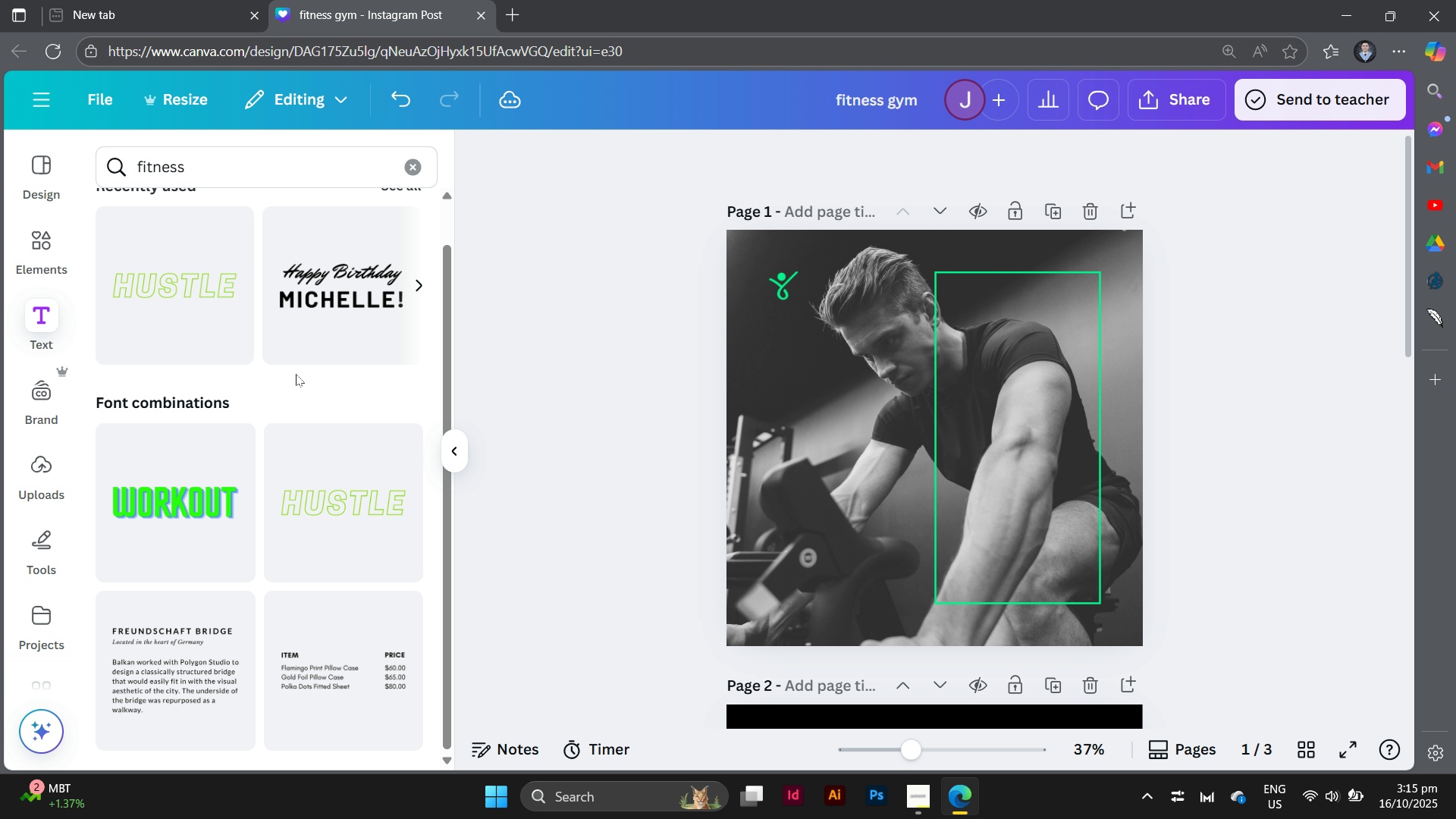 
scroll: coordinate [296, 374], scroll_direction: up, amount: 4.0
 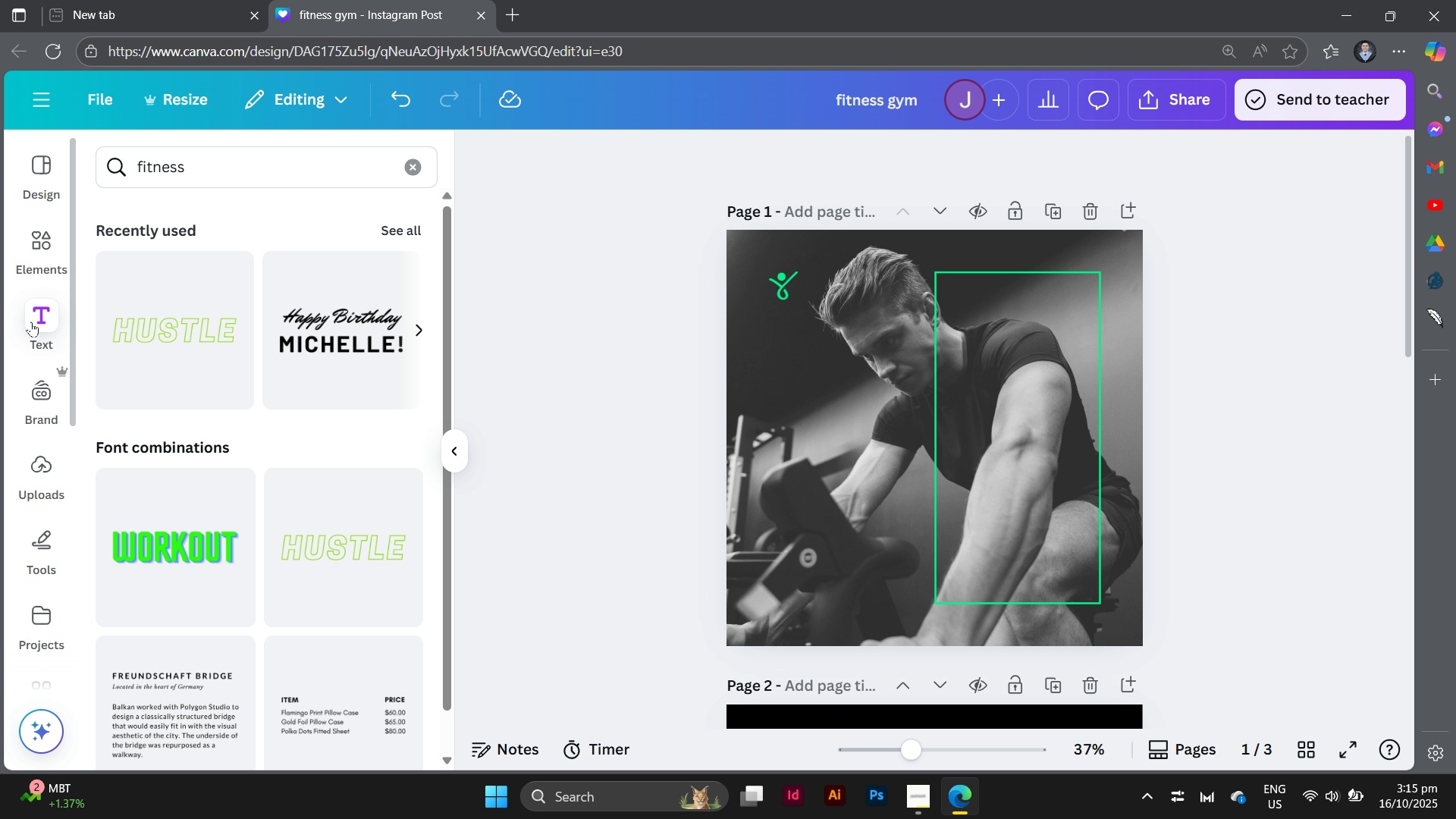 
left_click([35, 321])
 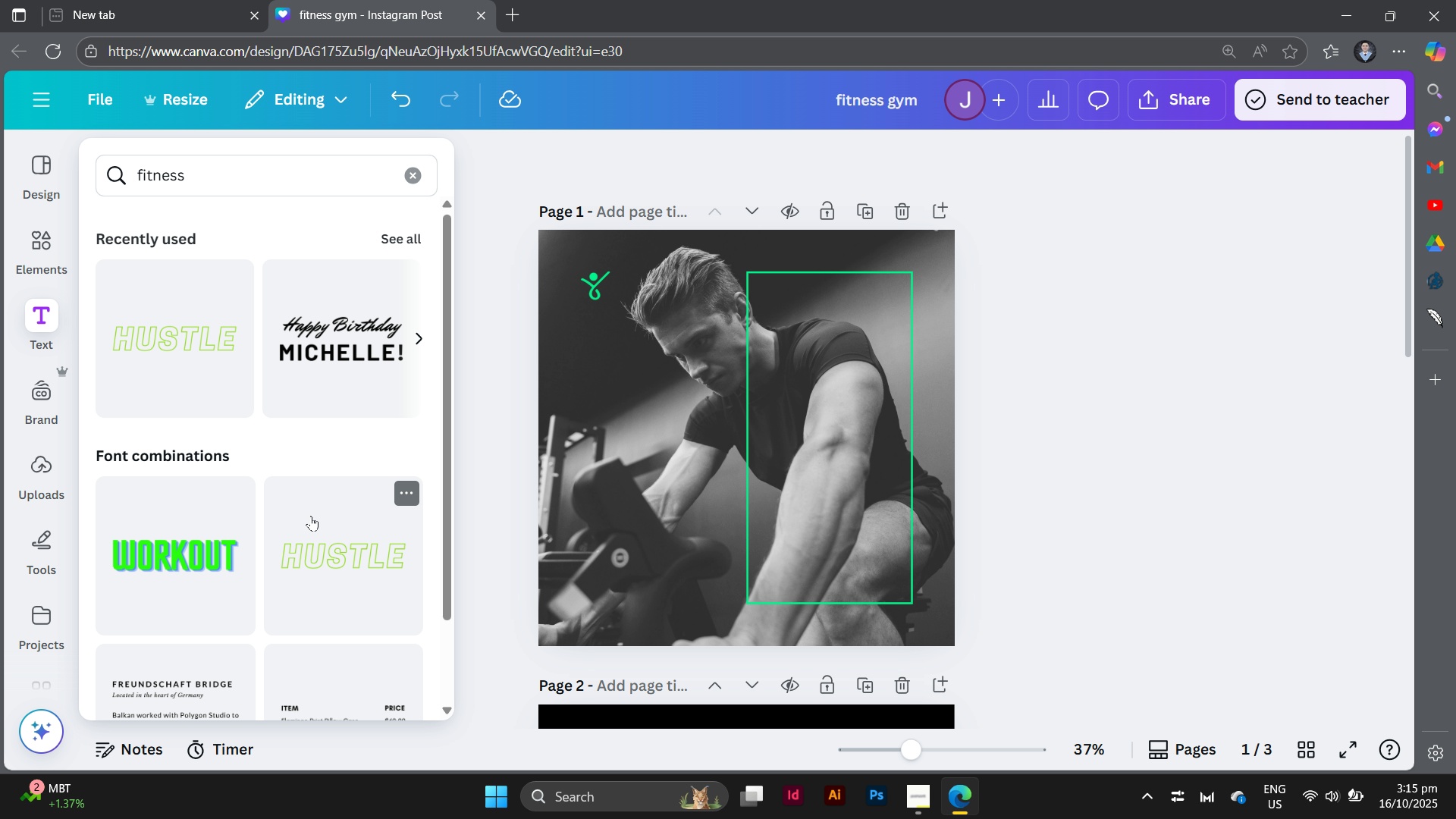 
scroll: coordinate [312, 516], scroll_direction: down, amount: 8.0
 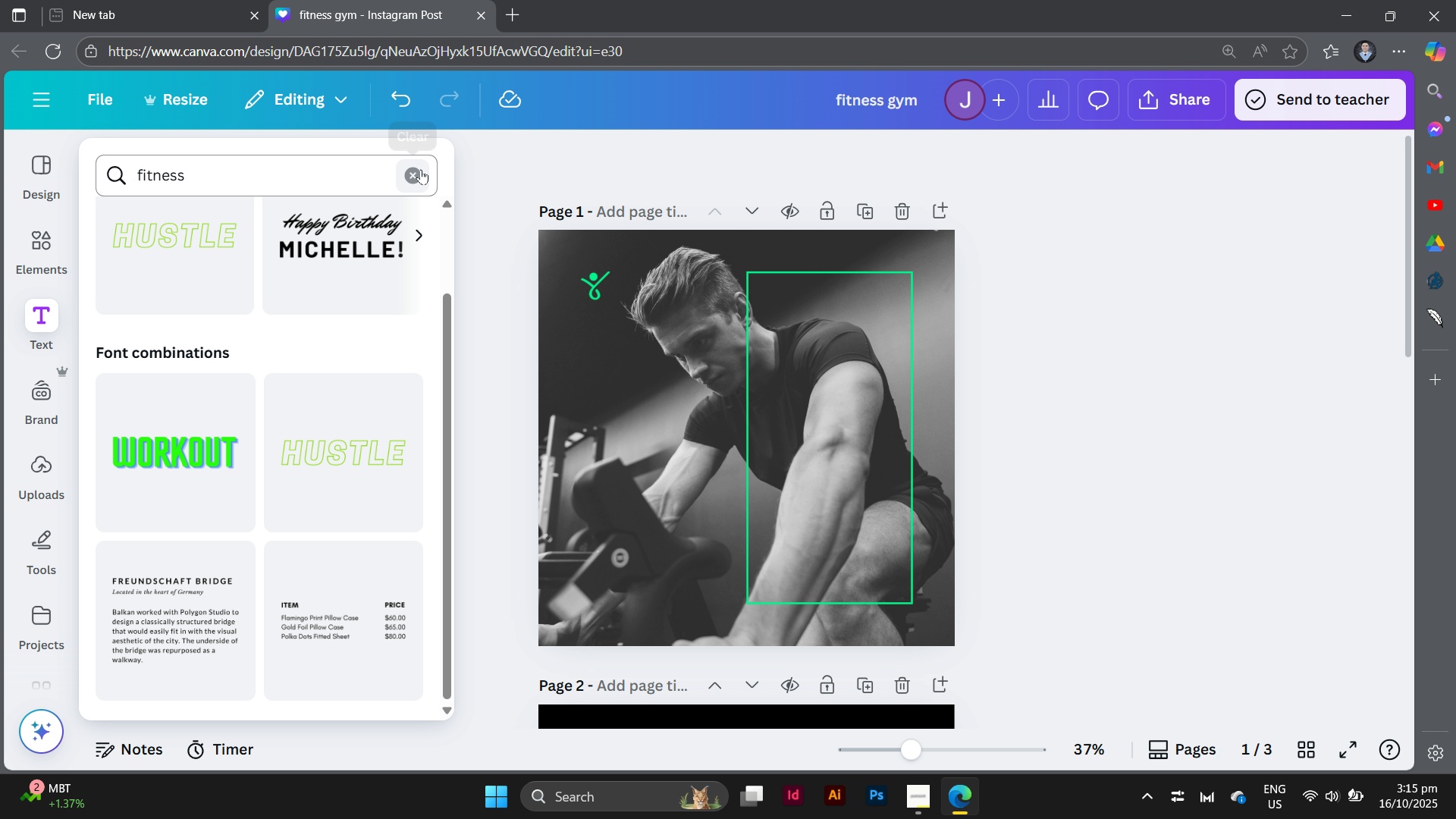 
left_click([421, 169])
 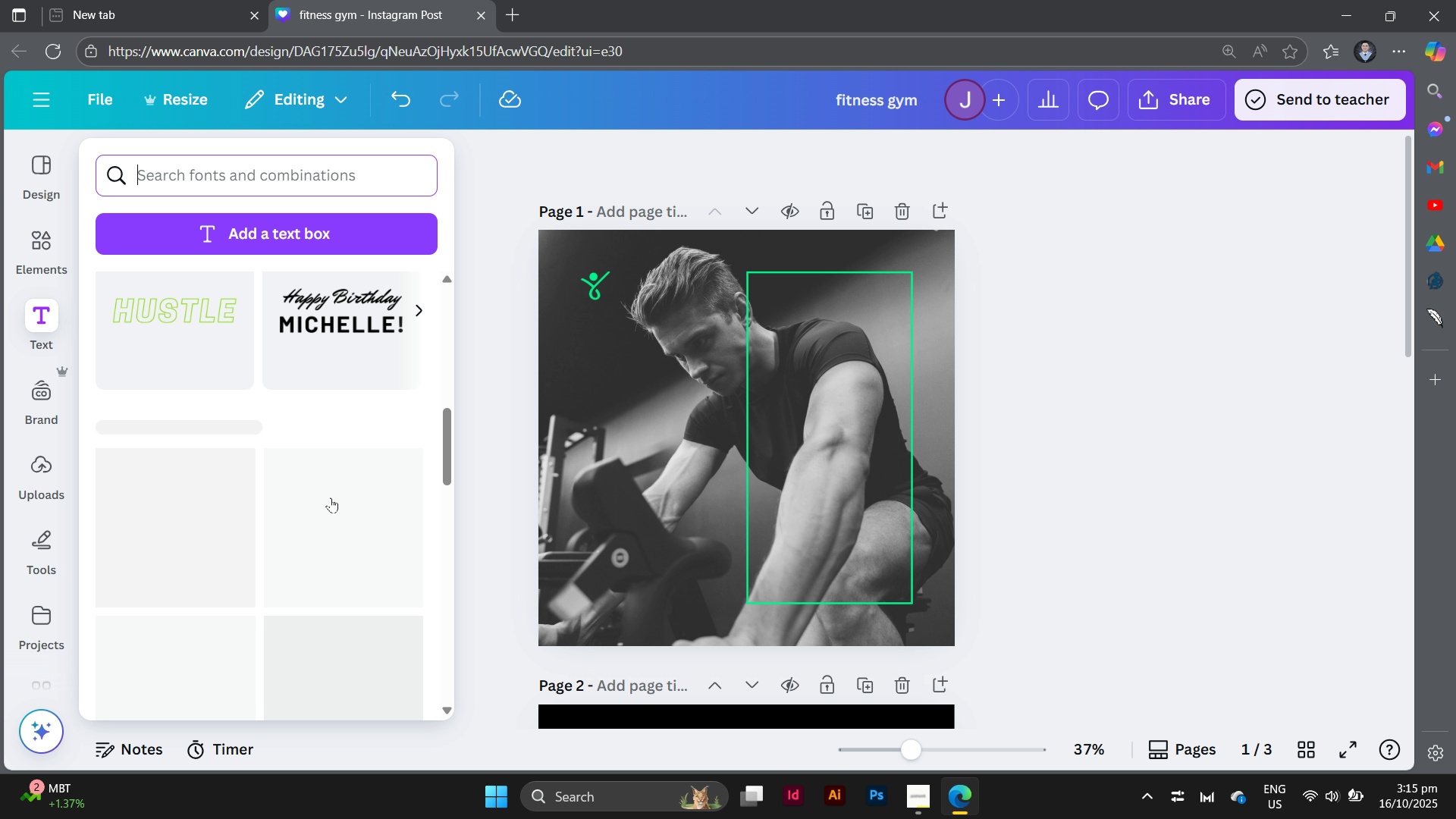 
scroll: coordinate [331, 497], scroll_direction: down, amount: 2.0
 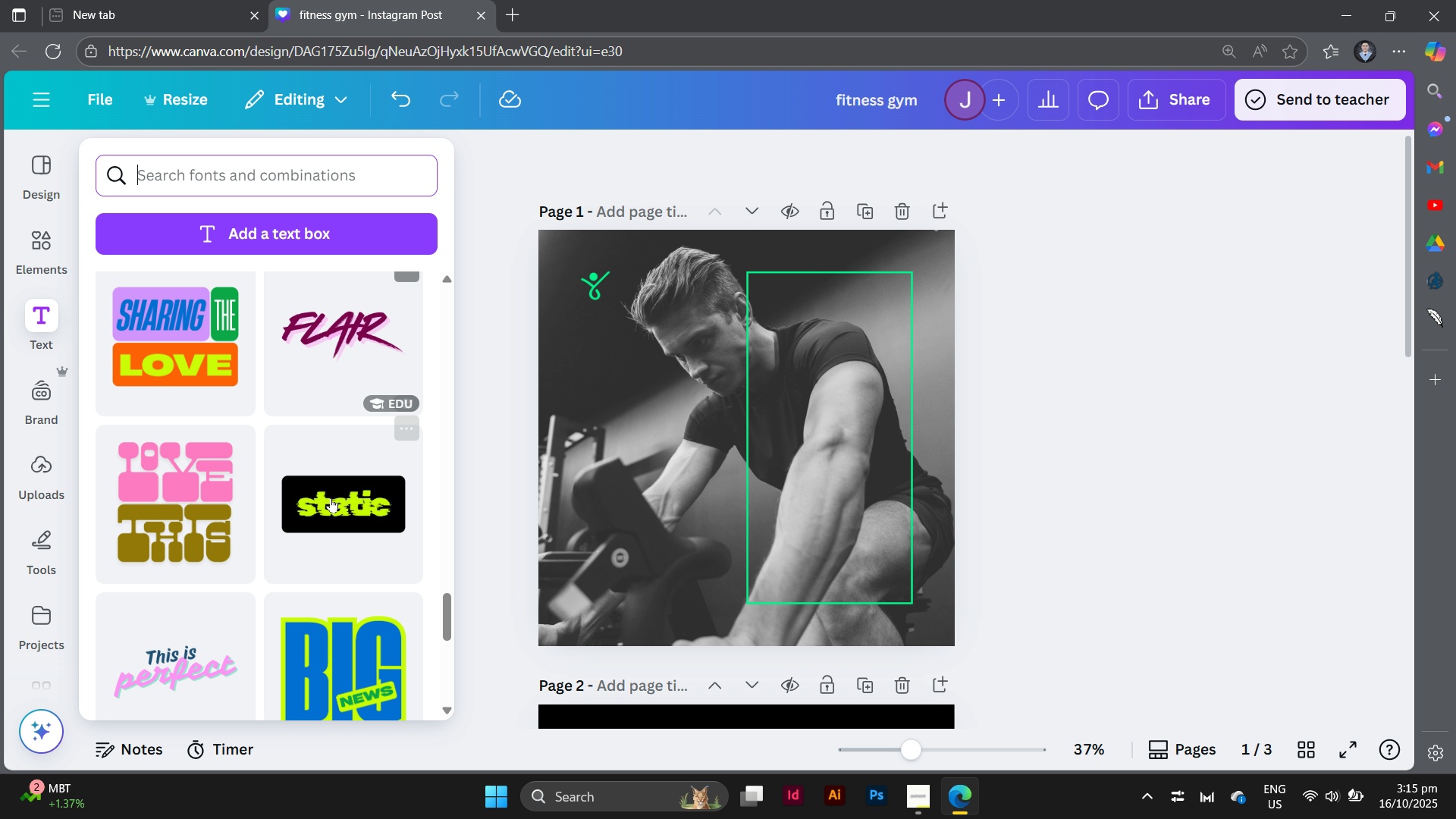 
scroll: coordinate [331, 497], scroll_direction: up, amount: 3.0
 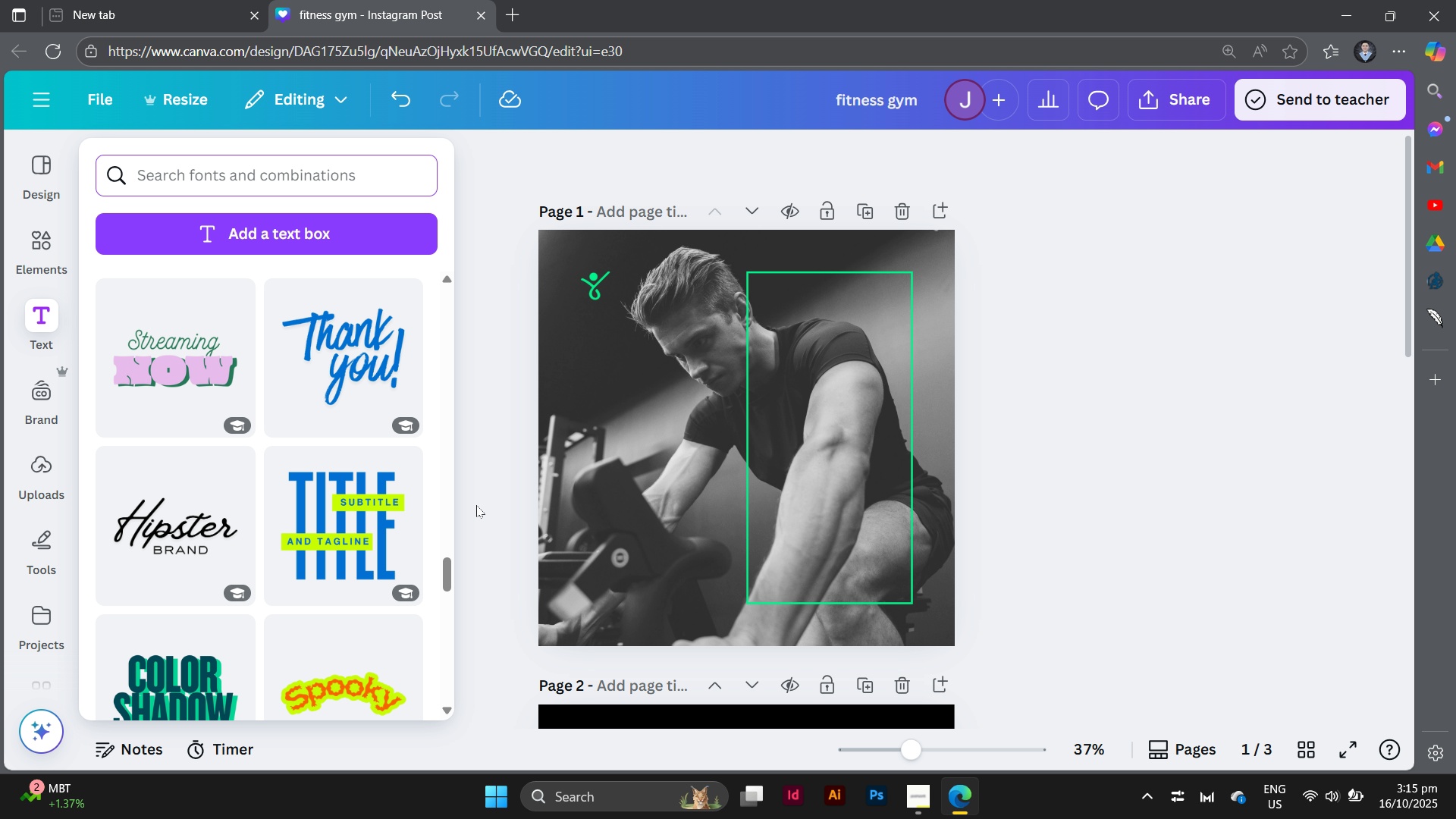 
wait(8.67)
 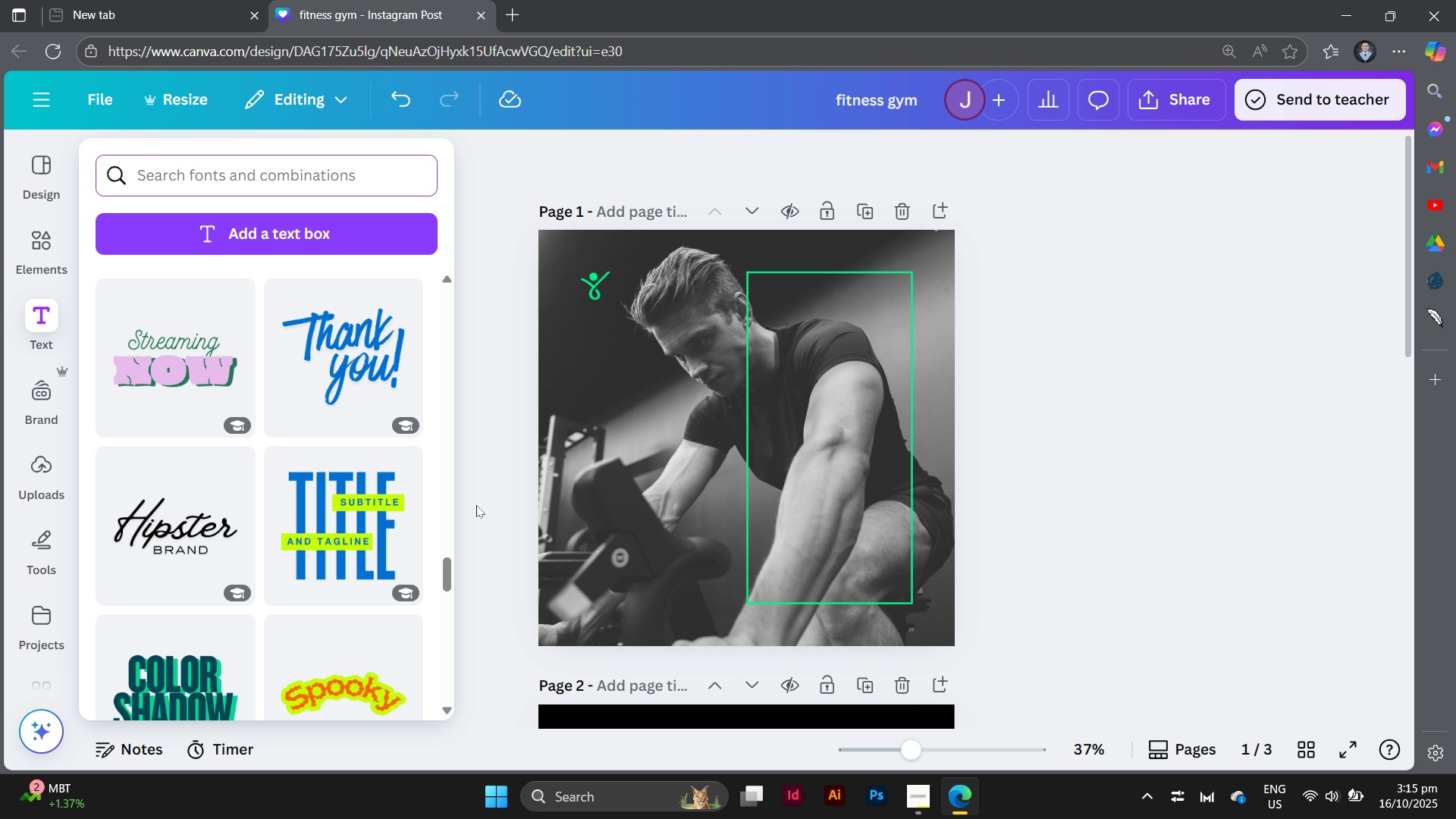 
scroll: coordinate [313, 596], scroll_direction: down, amount: 5.0
 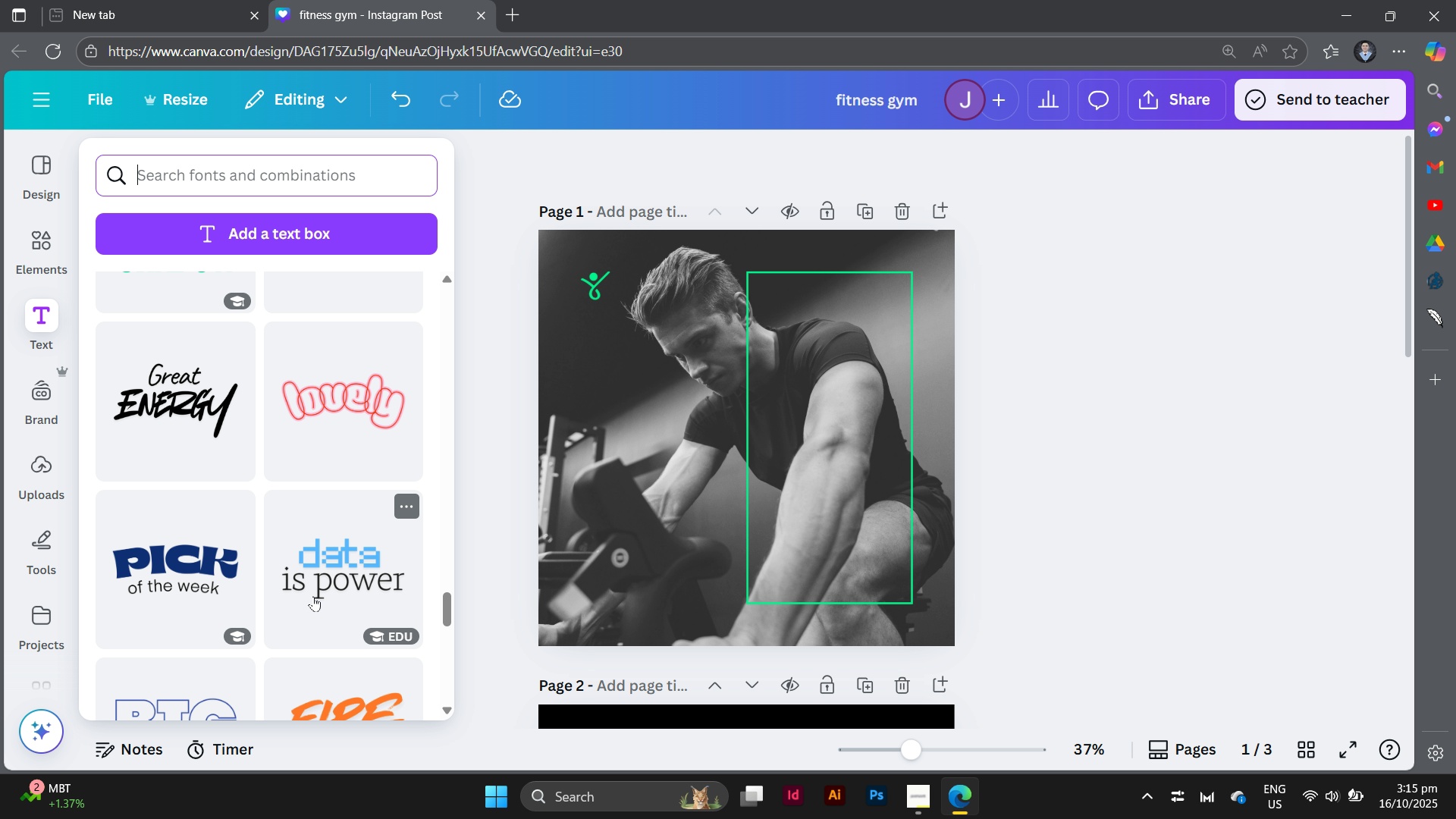 
scroll: coordinate [313, 596], scroll_direction: none, amount: 0.0
 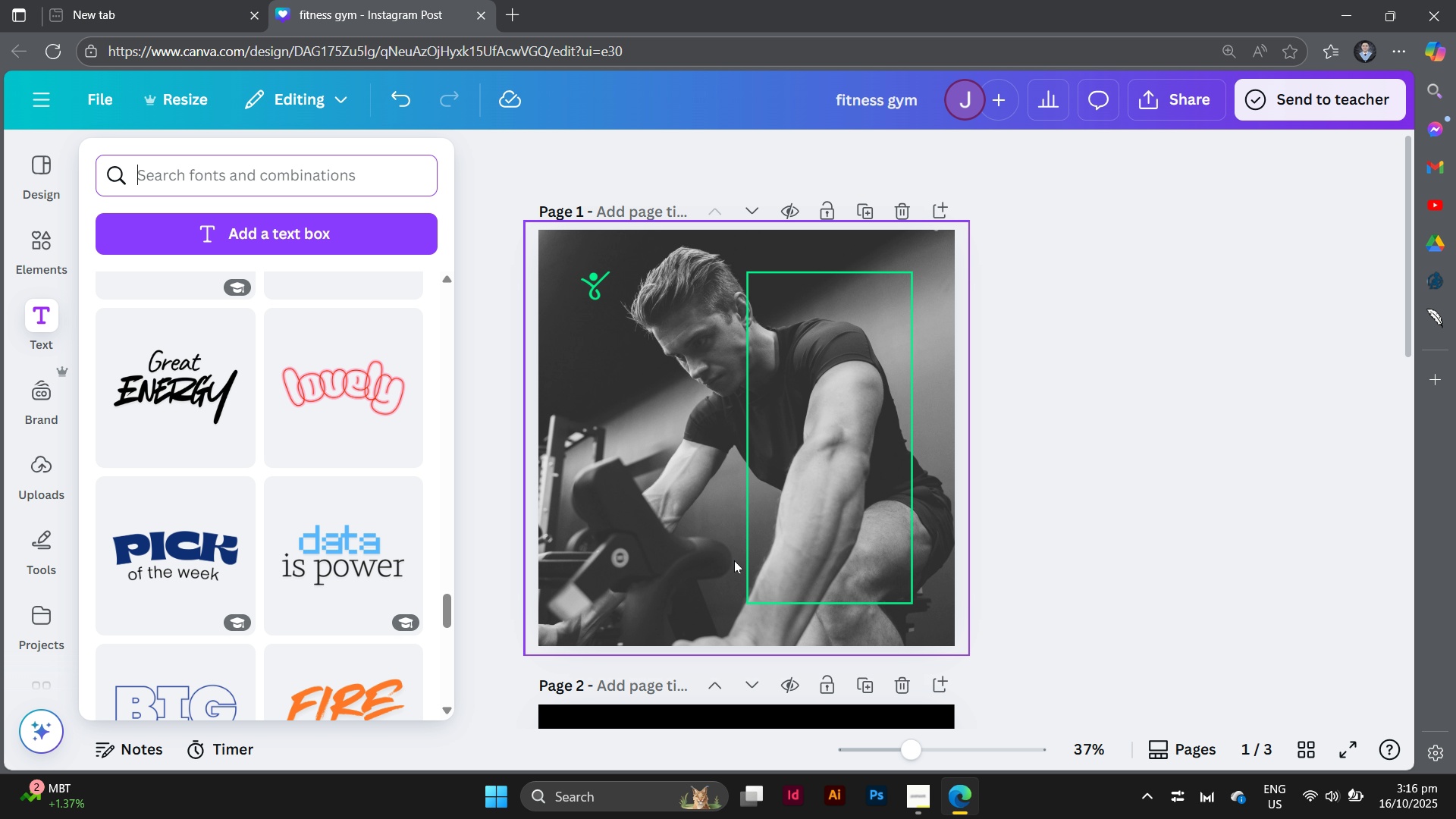 
wait(7.16)
 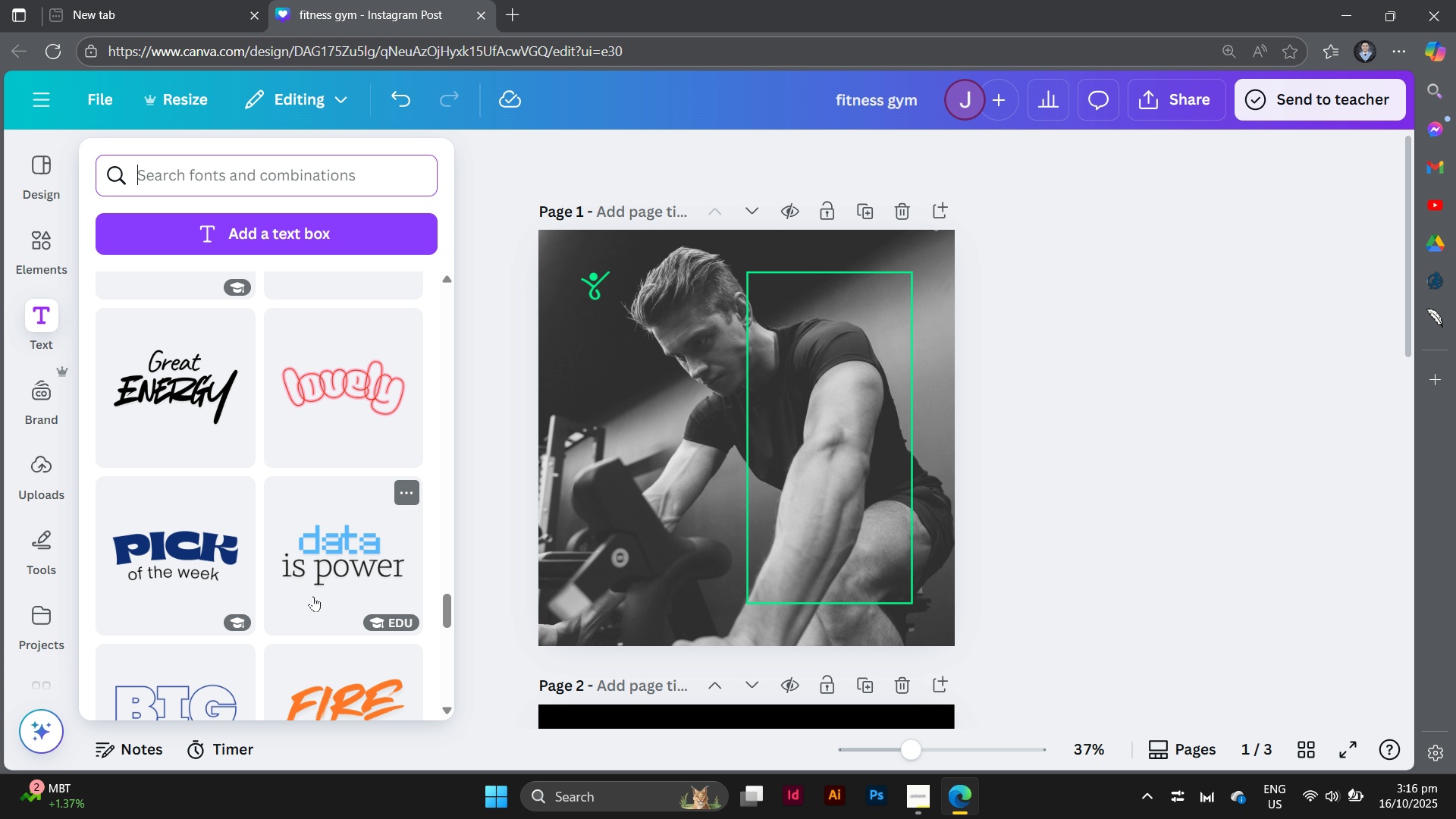 
scroll: coordinate [335, 645], scroll_direction: down, amount: 11.0
 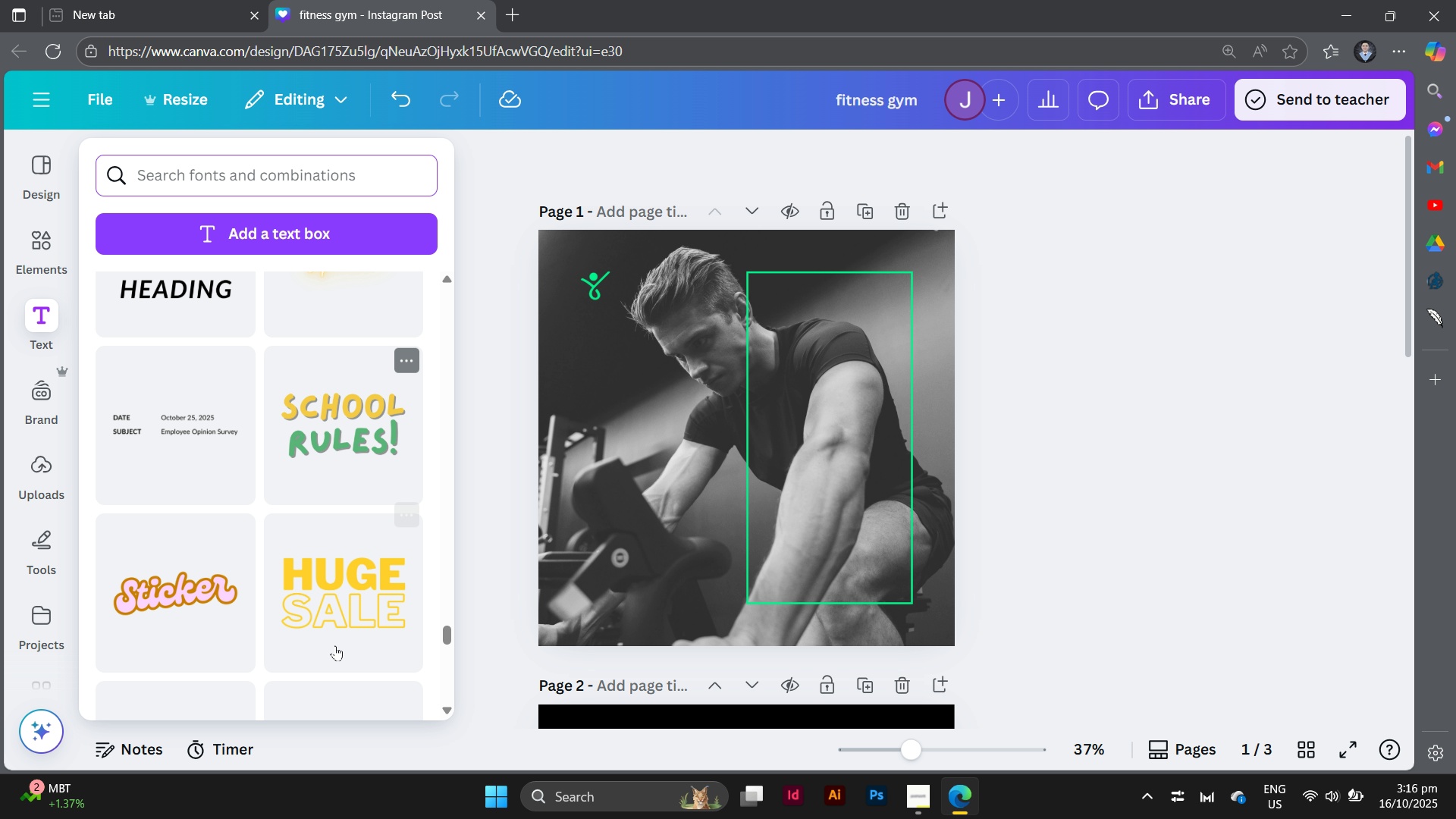 
scroll: coordinate [335, 645], scroll_direction: up, amount: 4.0
 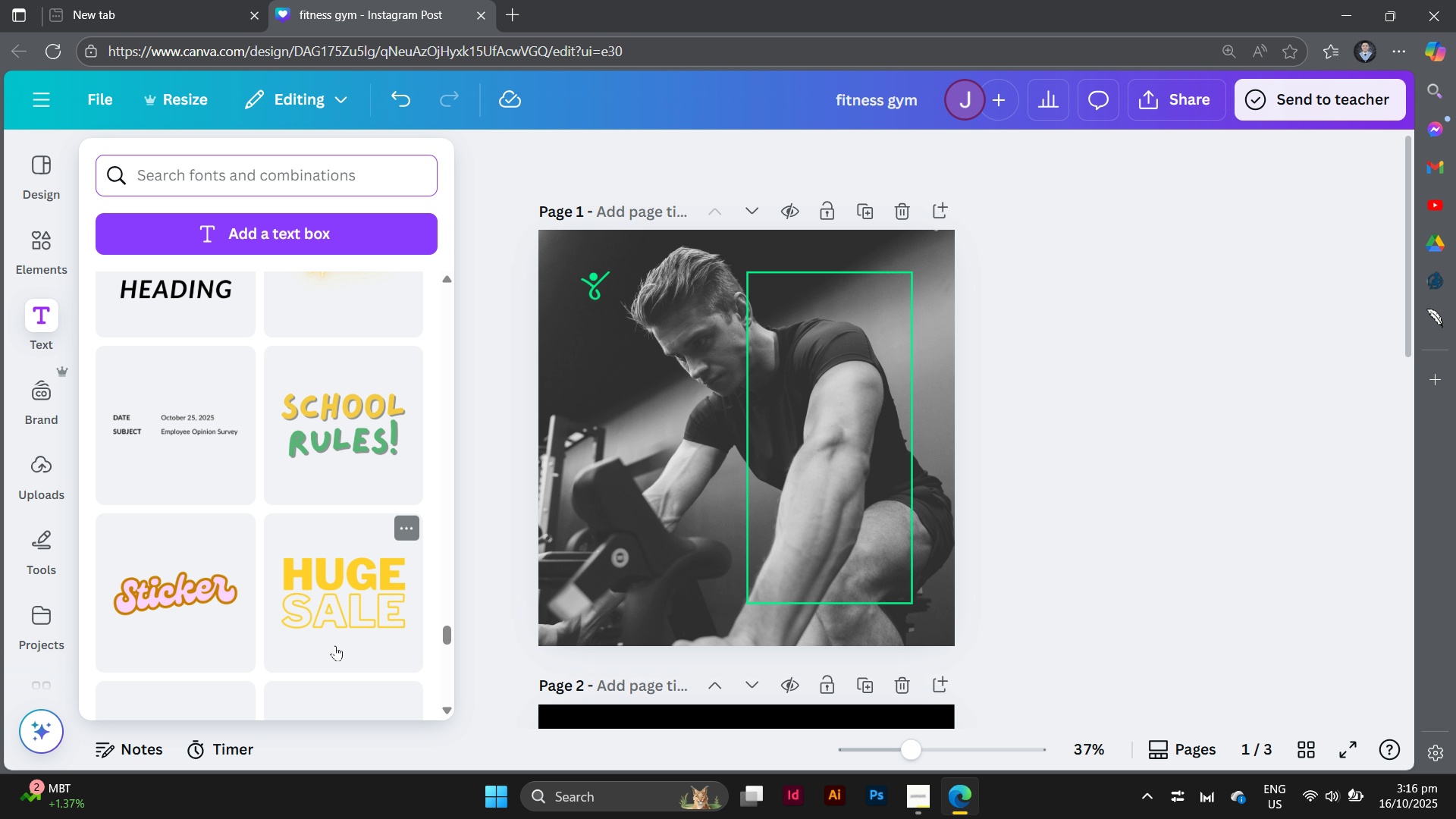 
scroll: coordinate [335, 645], scroll_direction: down, amount: 9.0
 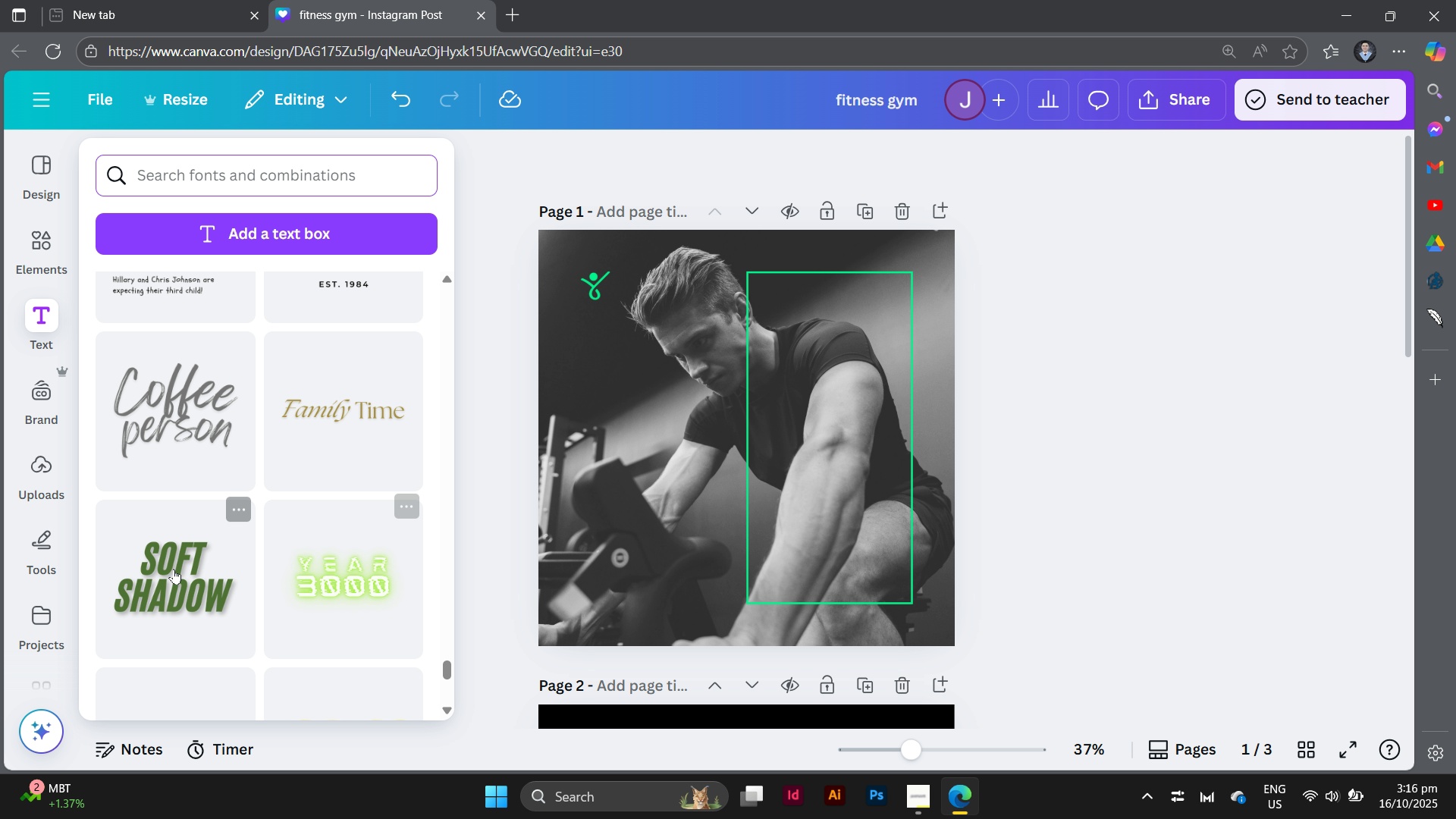 
left_click([174, 569])
 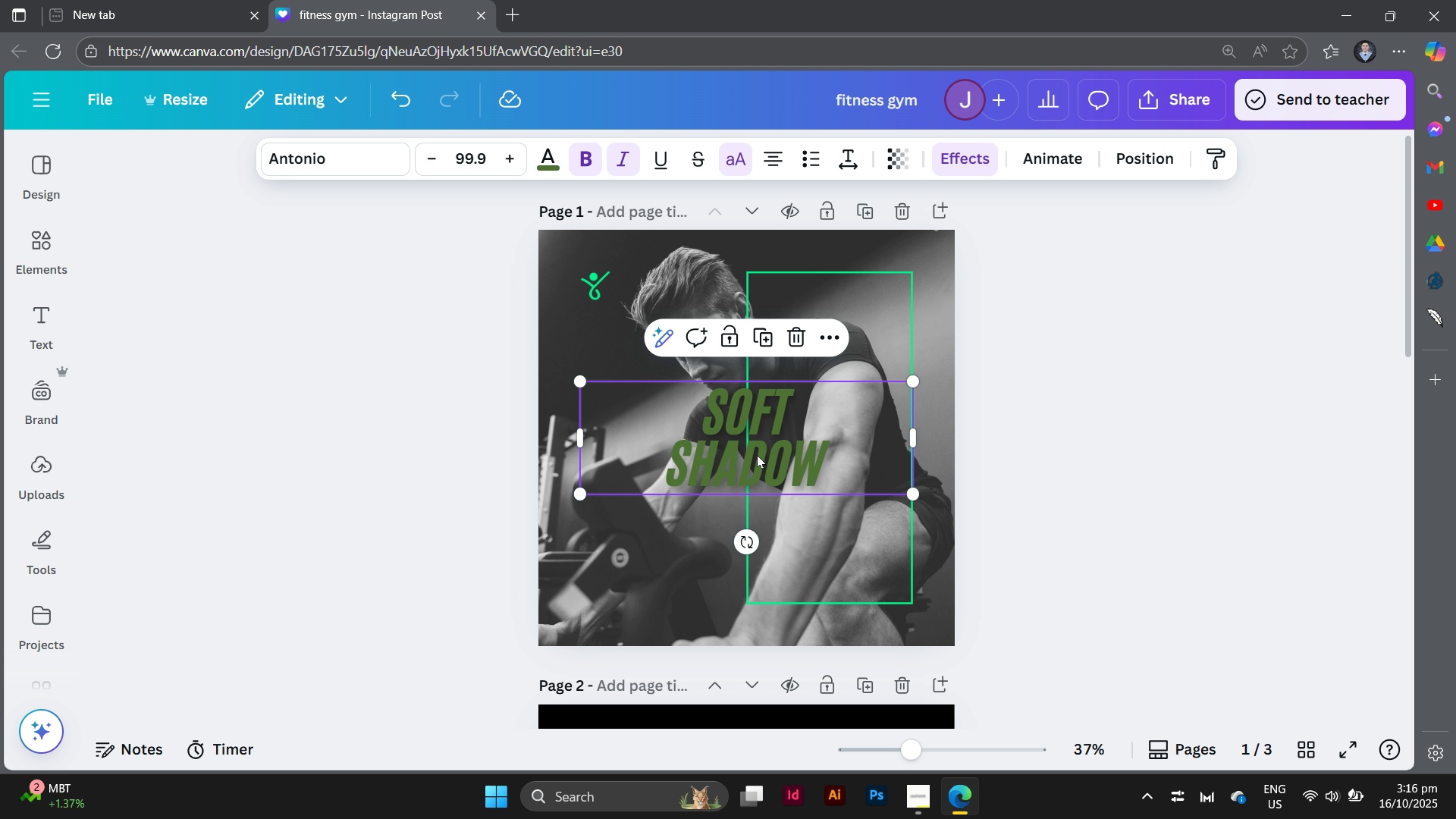 
left_click_drag(start_coordinate=[751, 453], to_coordinate=[767, 502])
 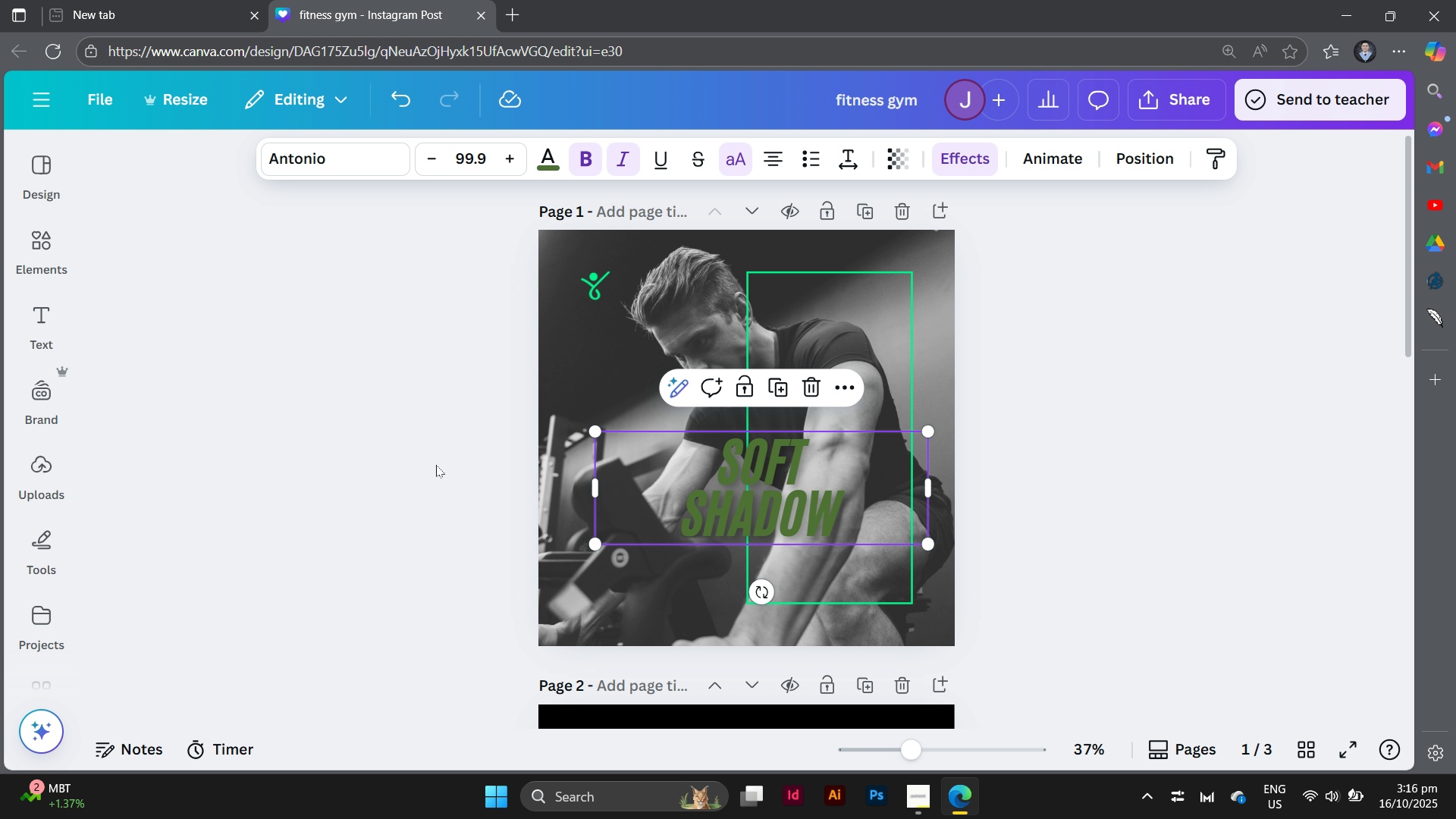 
left_click([436, 465])
 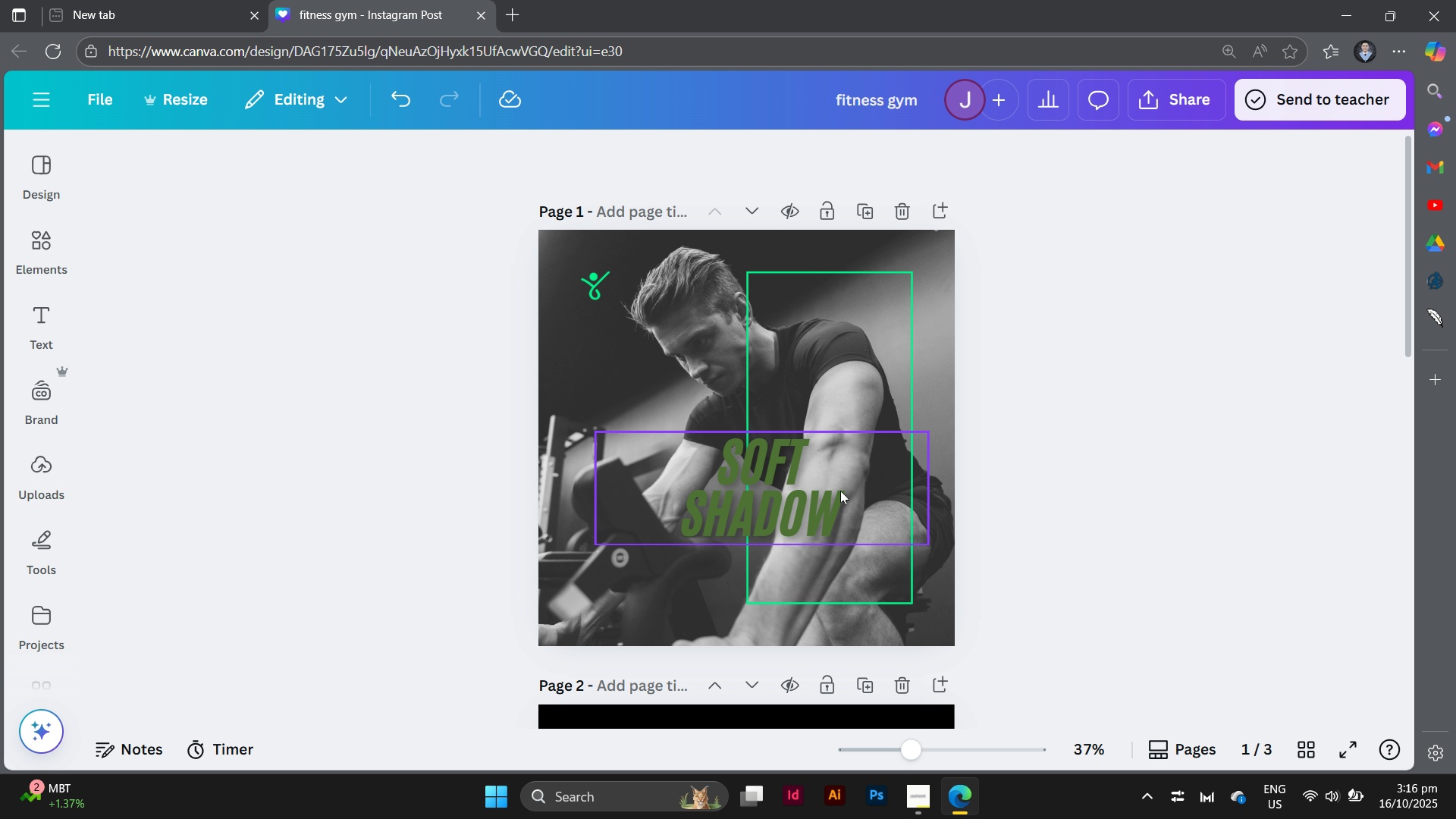 
left_click([840, 491])
 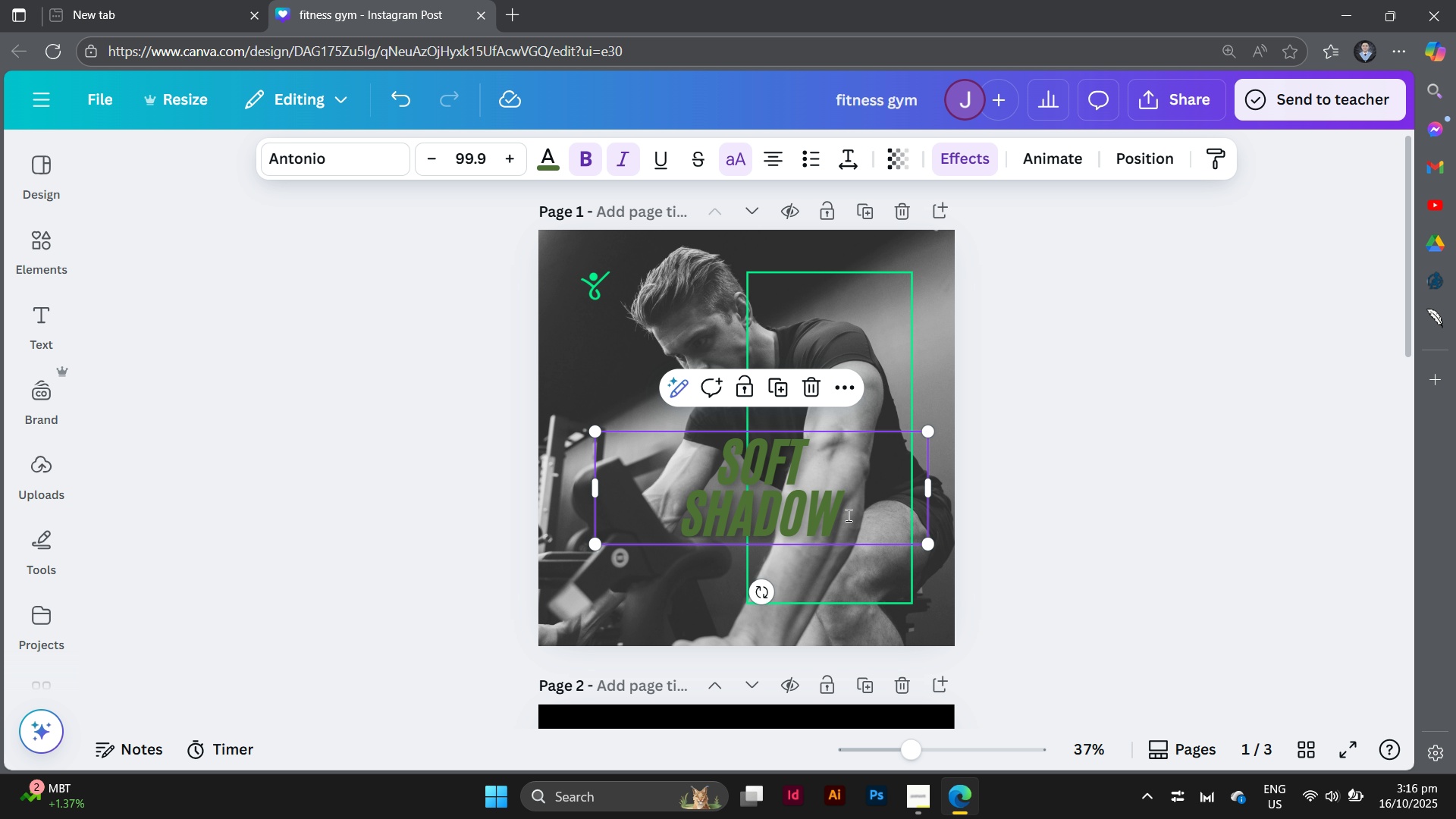 
left_click([847, 515])
 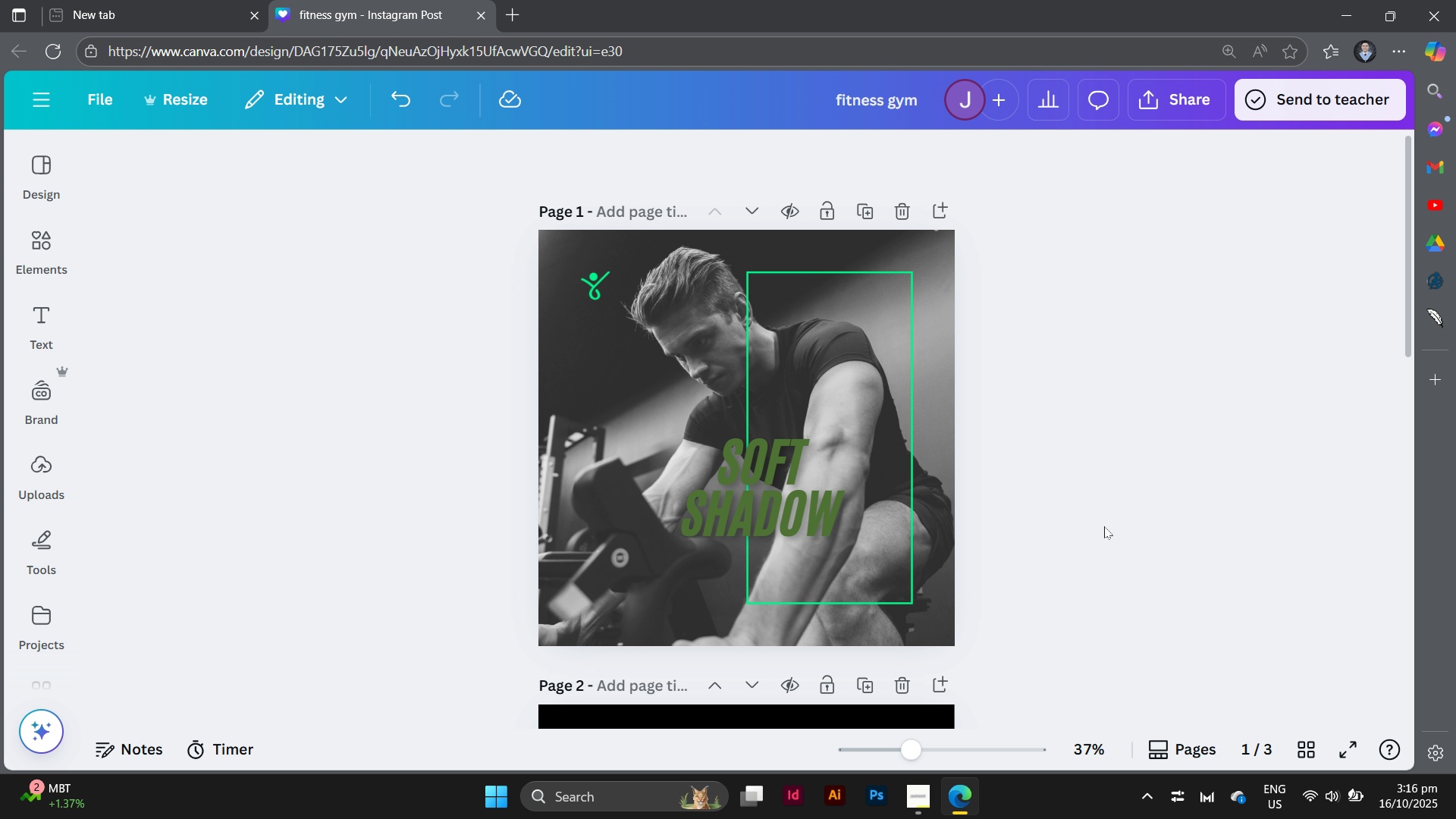 
left_click([1127, 531])
 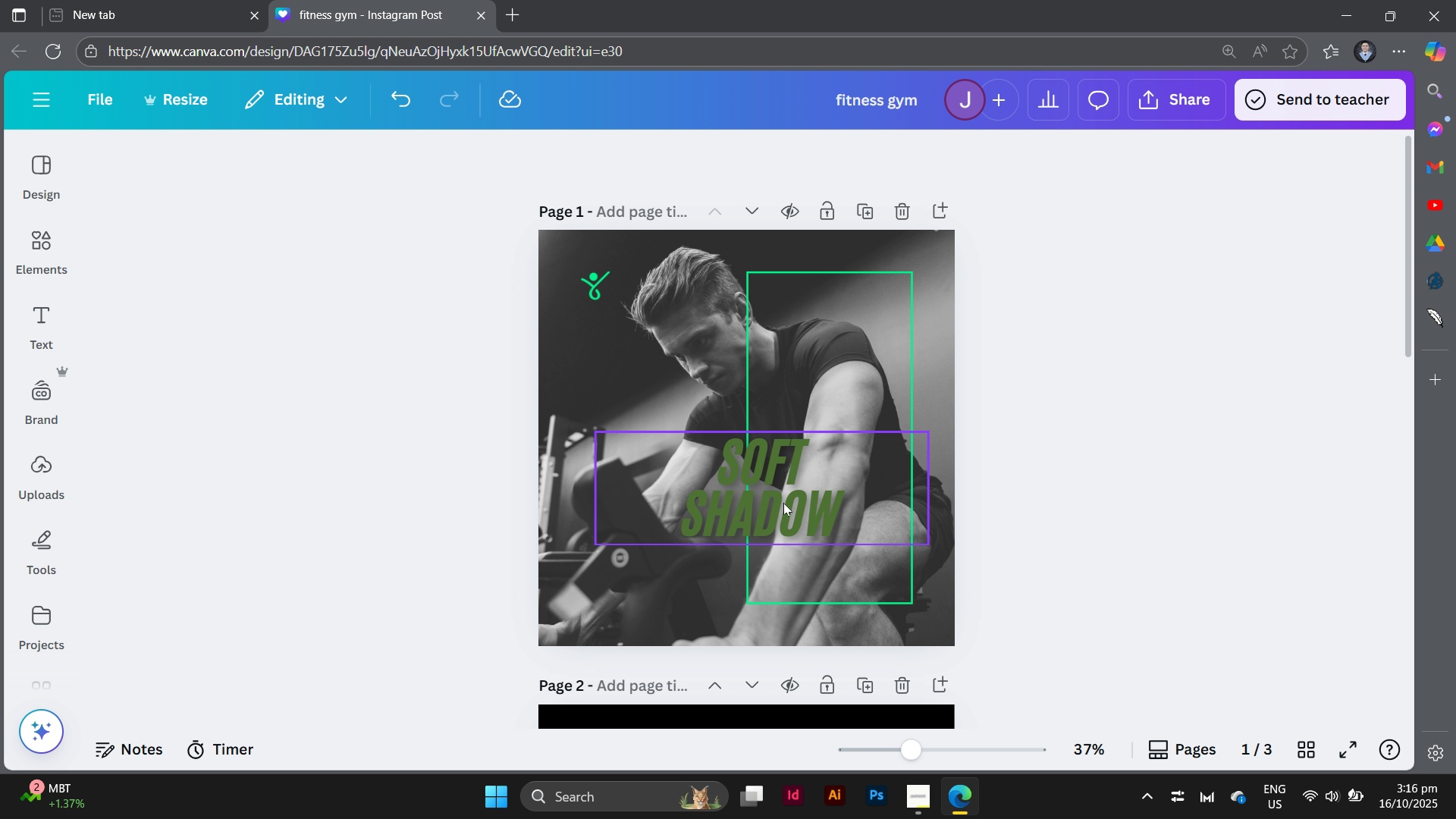 
left_click_drag(start_coordinate=[783, 503], to_coordinate=[750, 402])
 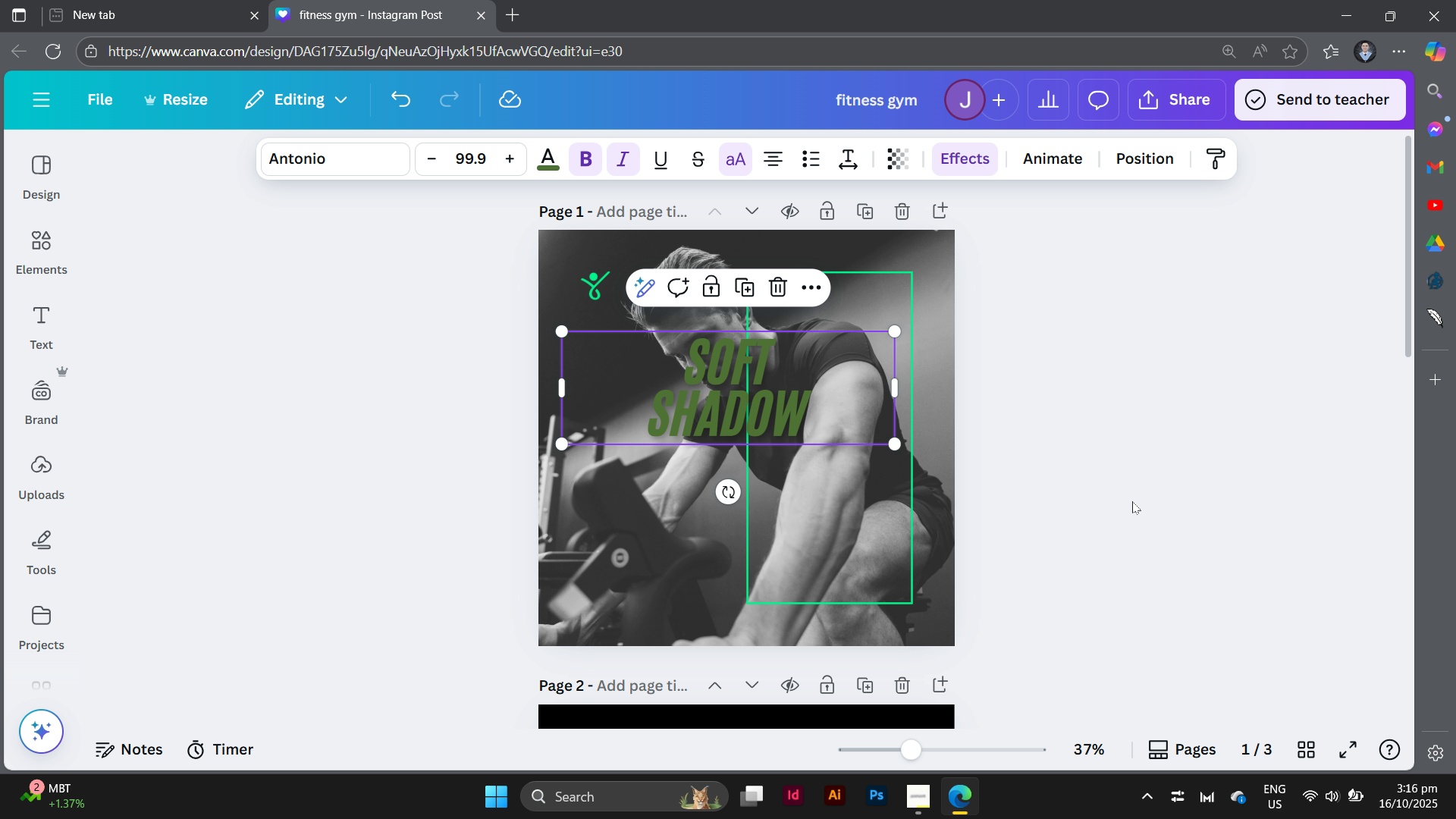 
left_click([1132, 501])
 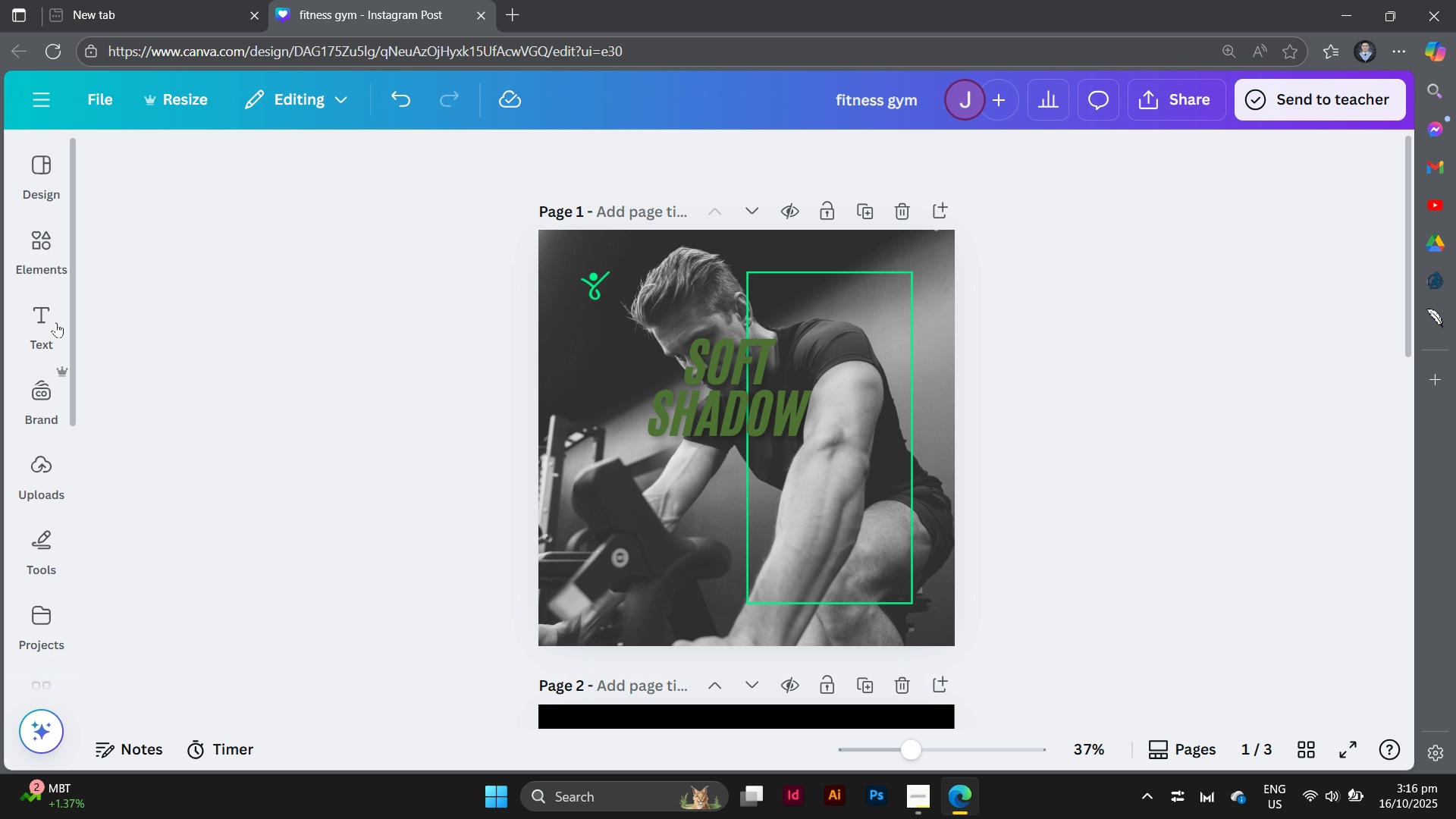 
left_click([52, 323])
 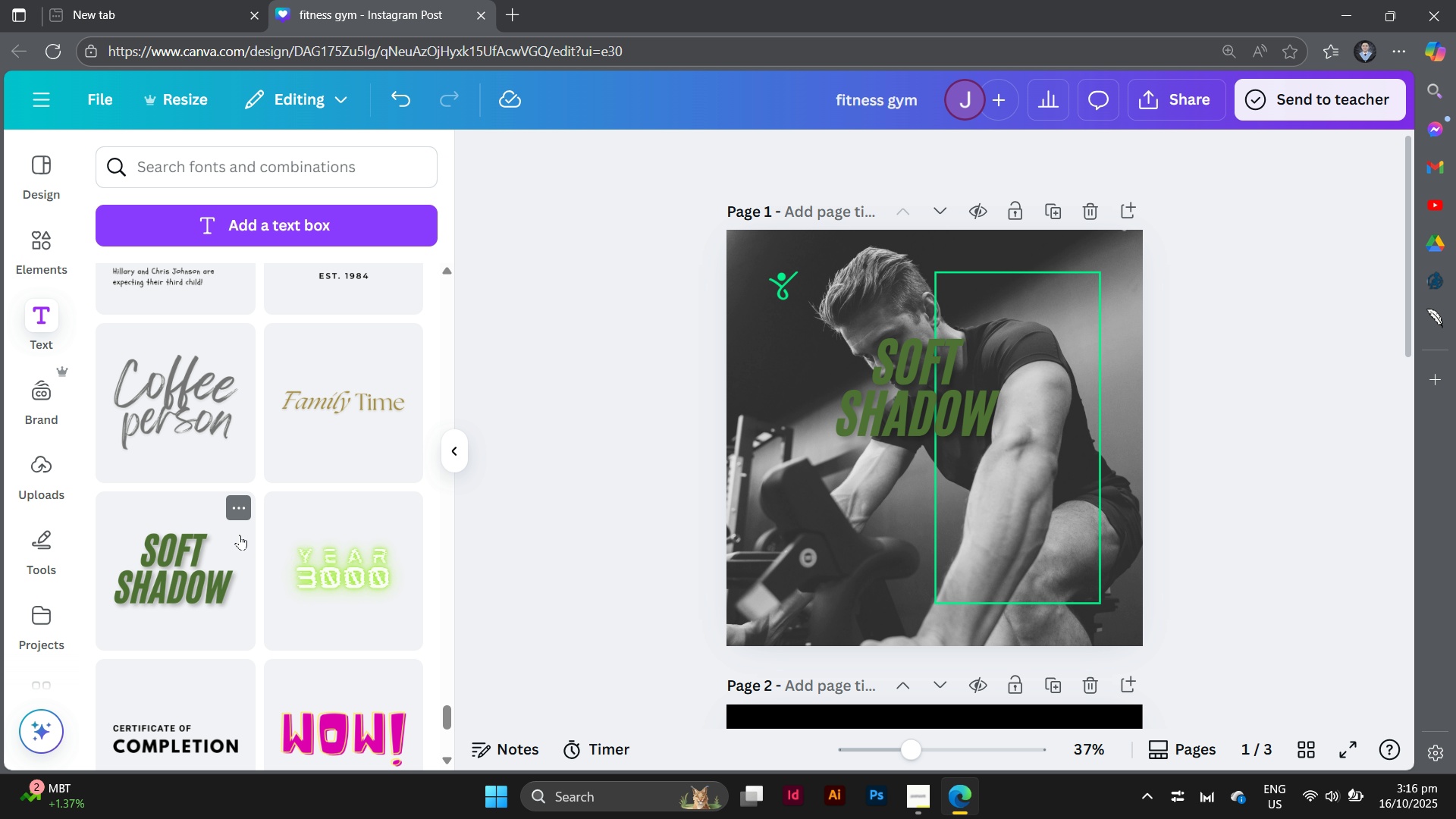 
scroll: coordinate [248, 531], scroll_direction: up, amount: 33.0
 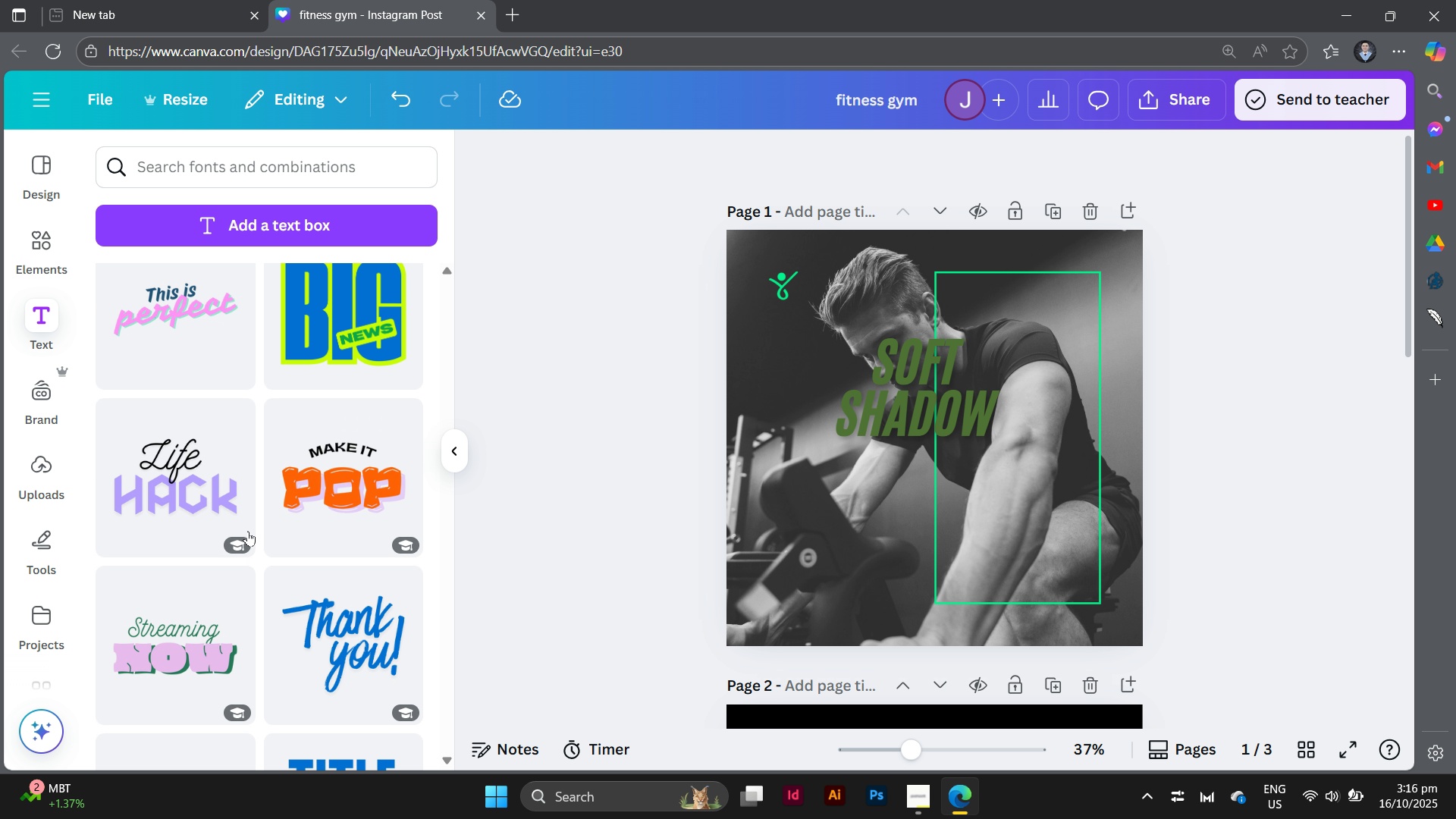 
scroll: coordinate [248, 531], scroll_direction: down, amount: 3.0
 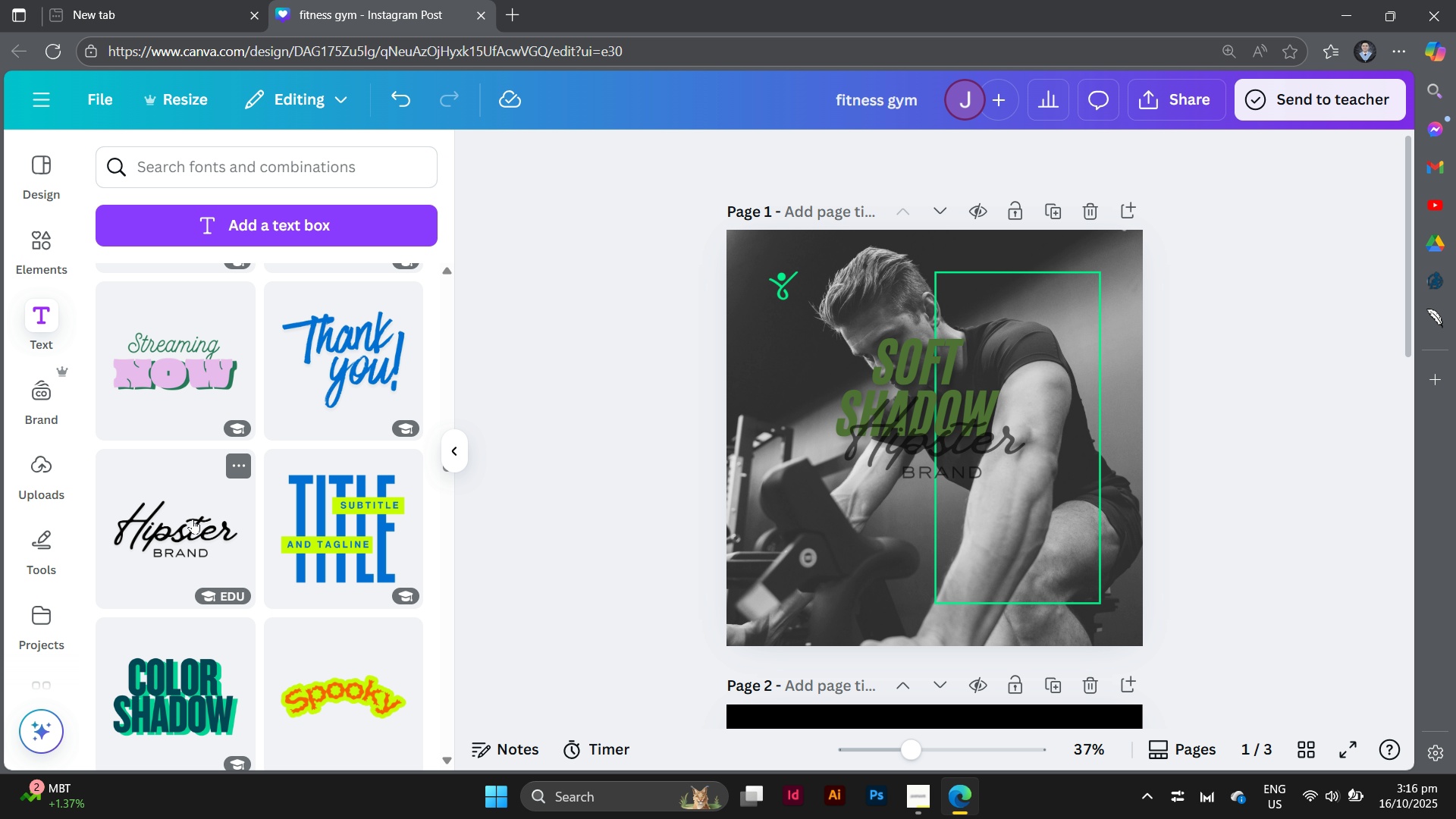 
left_click([193, 519])
 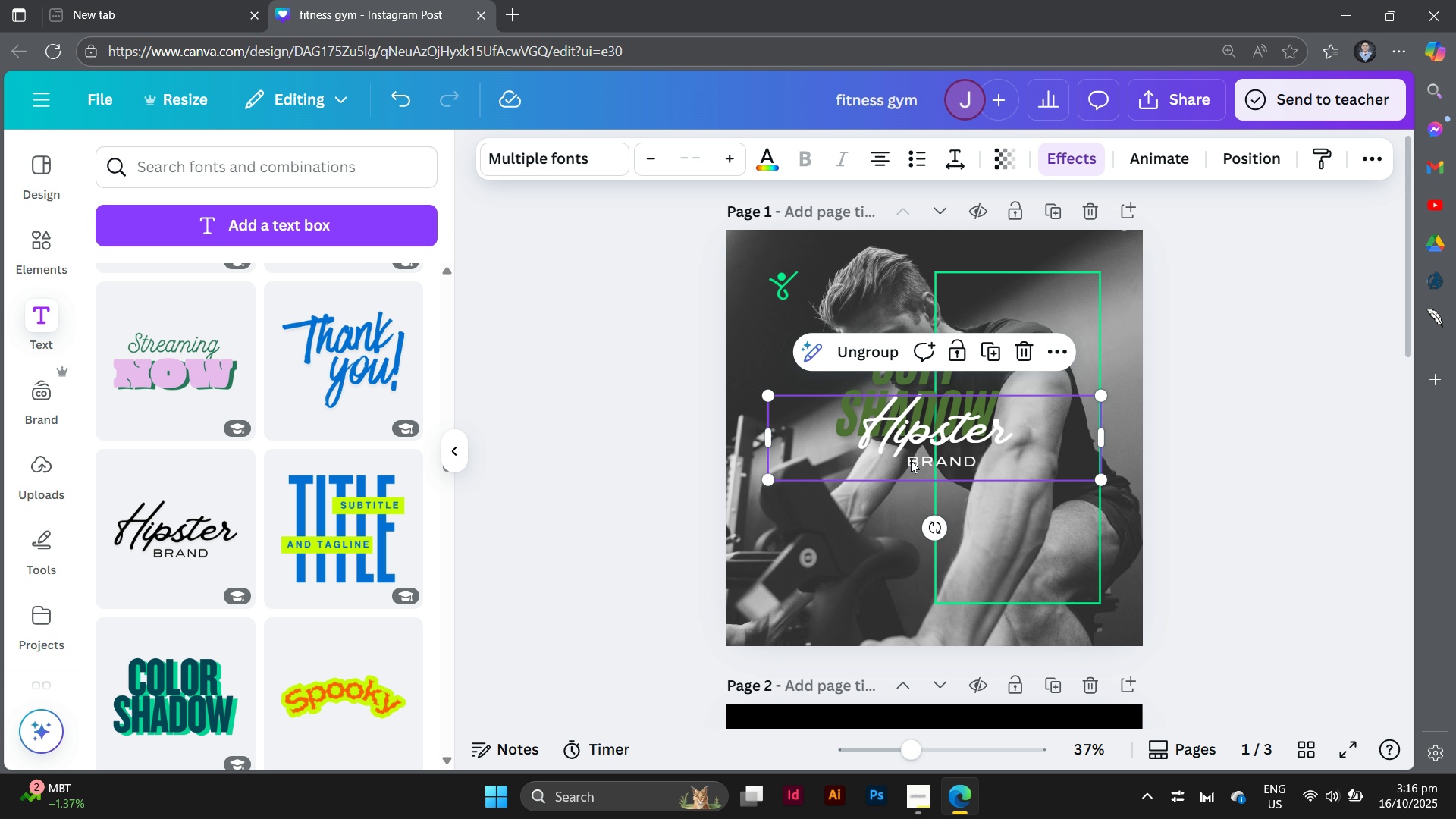 
left_click_drag(start_coordinate=[912, 453], to_coordinate=[864, 576])
 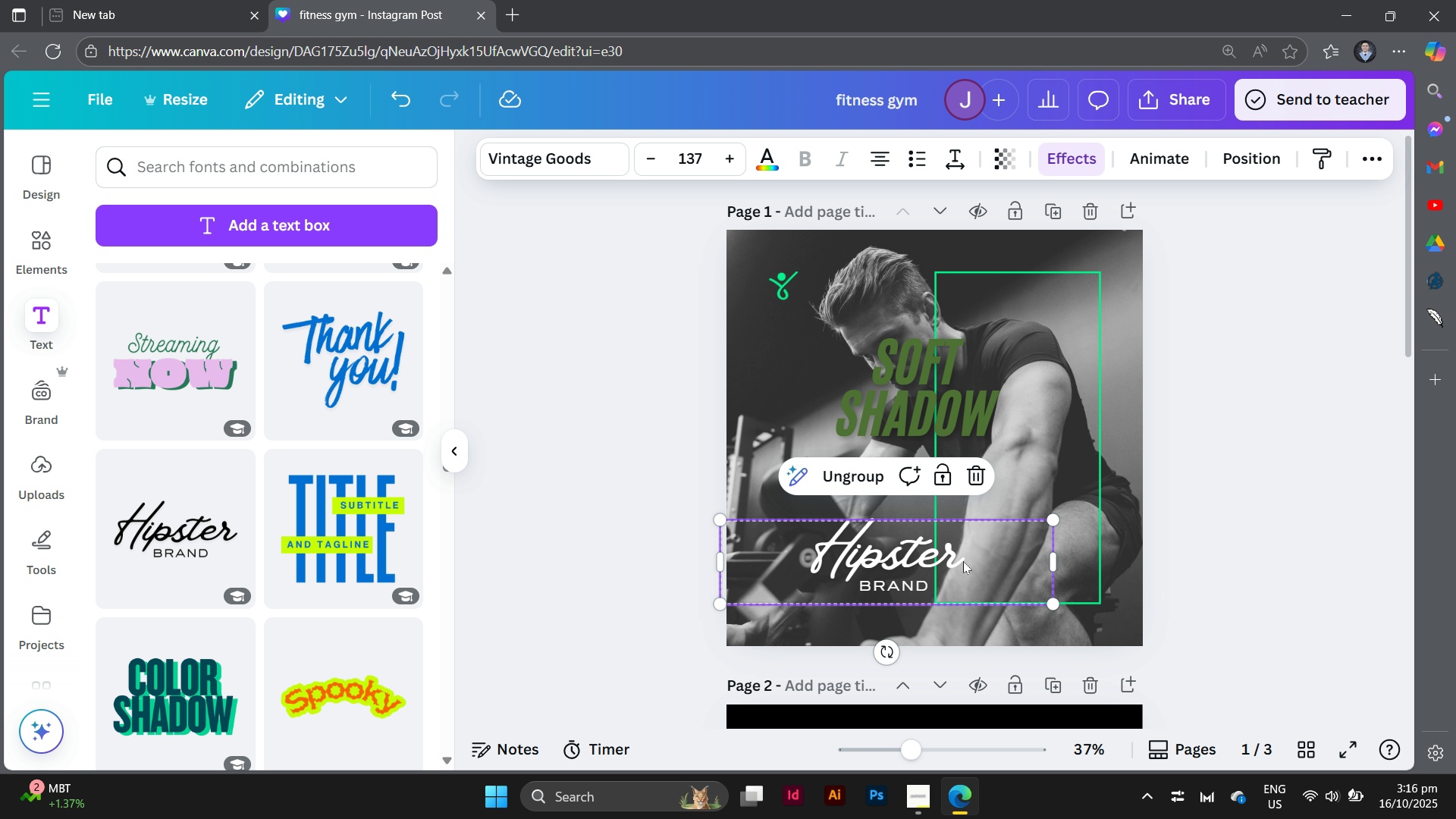 
left_click([963, 561])
 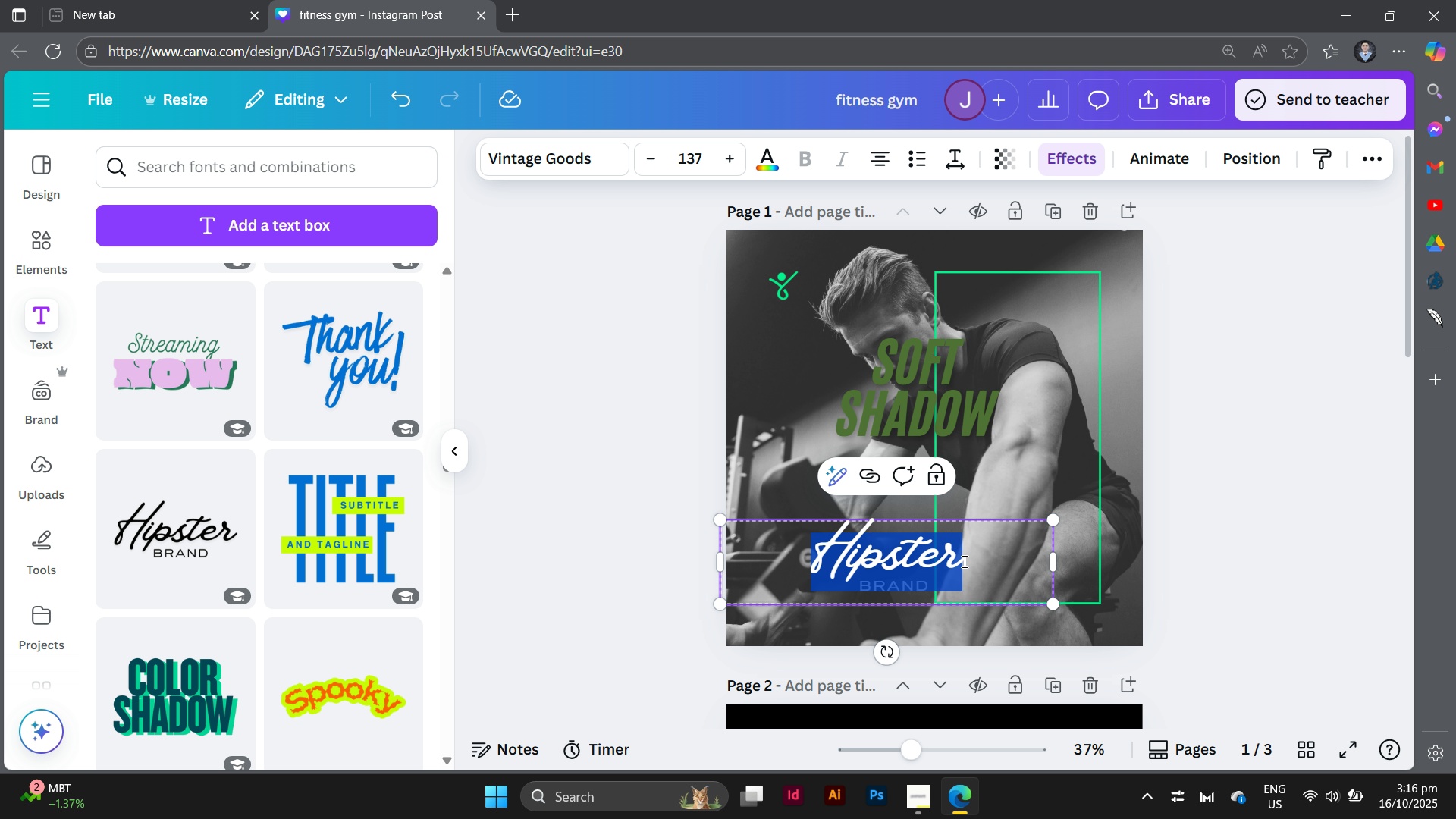 
left_click([963, 561])
 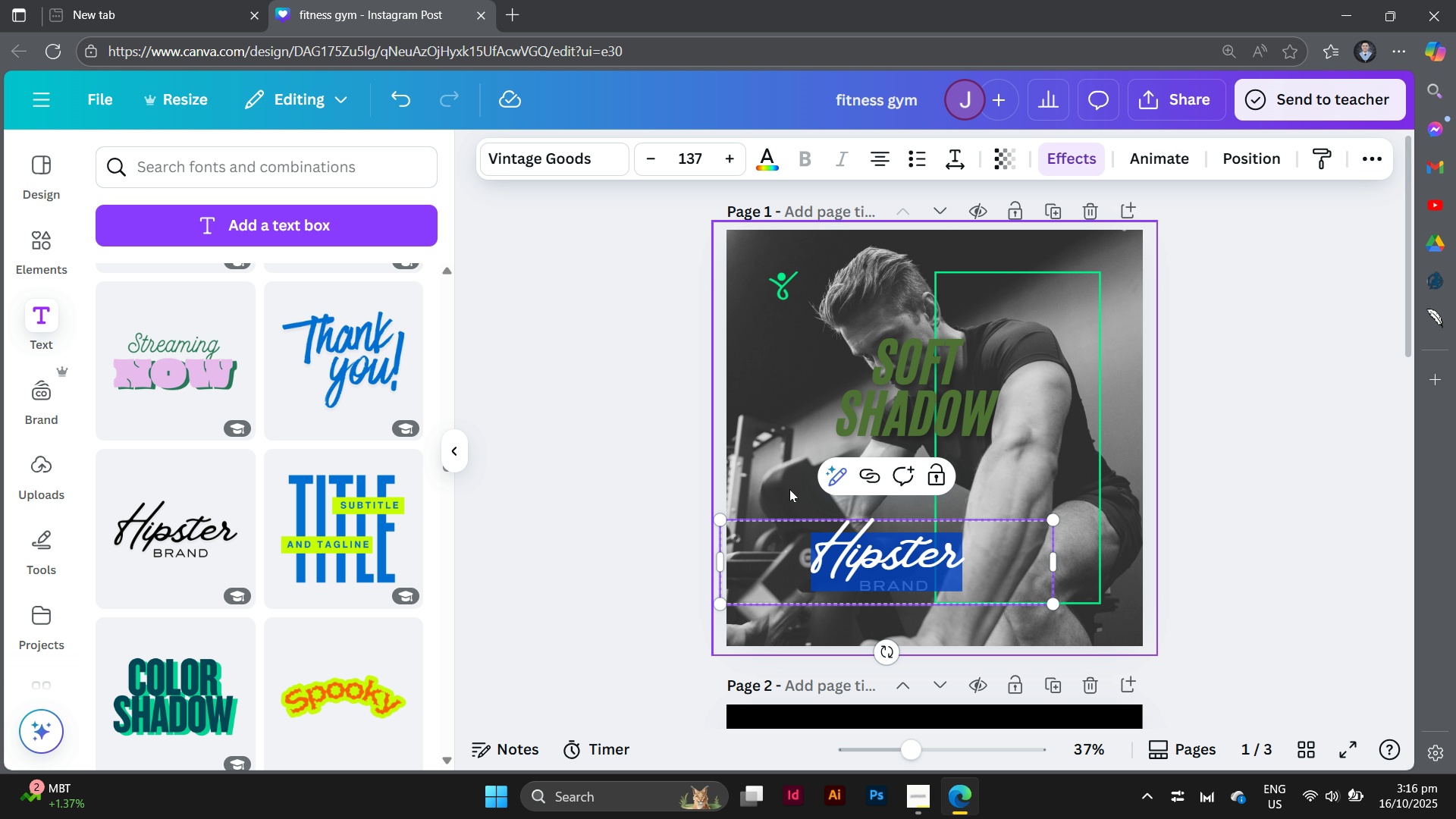 
left_click([933, 585])
 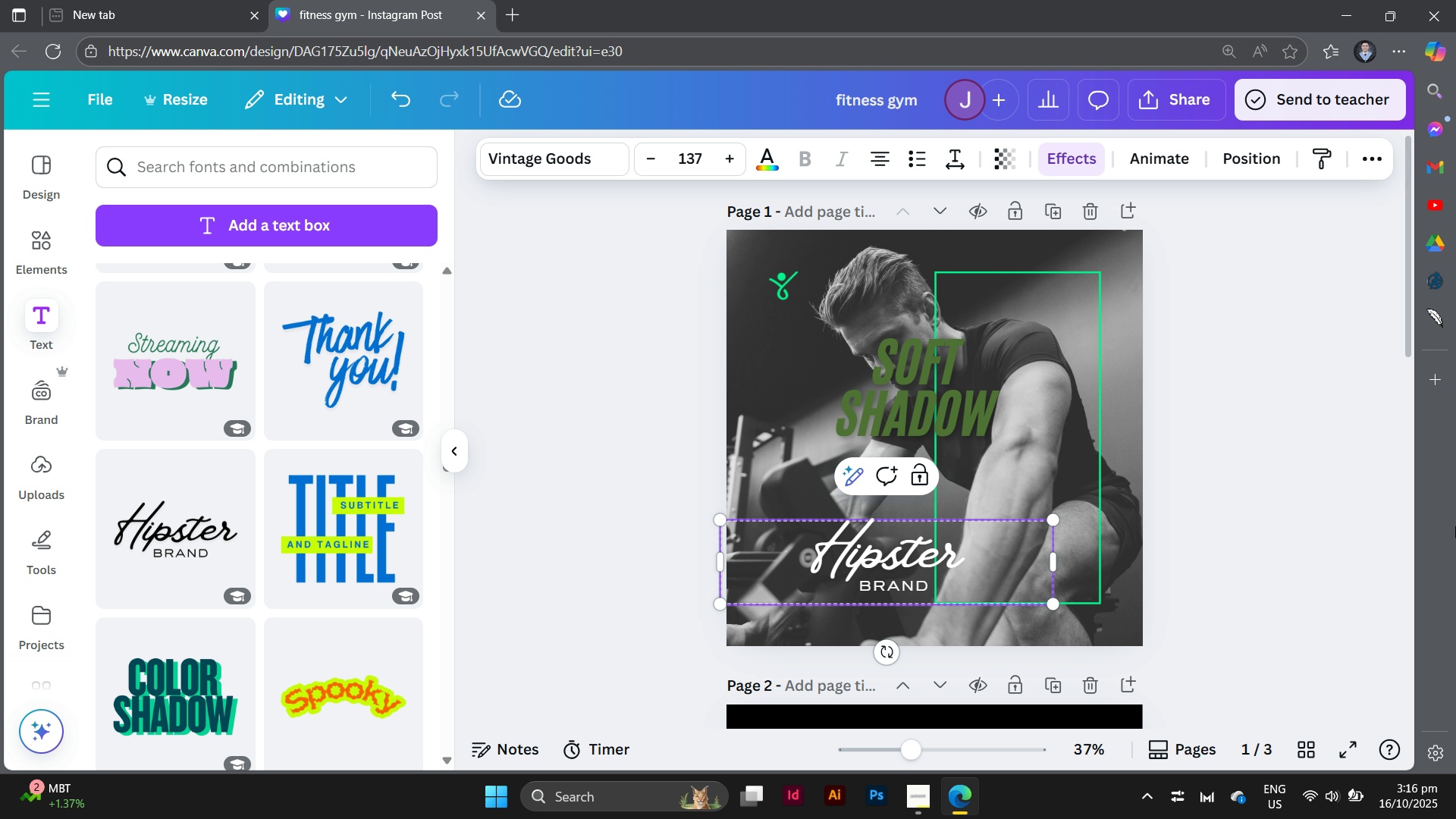 
left_click([1455, 526])
 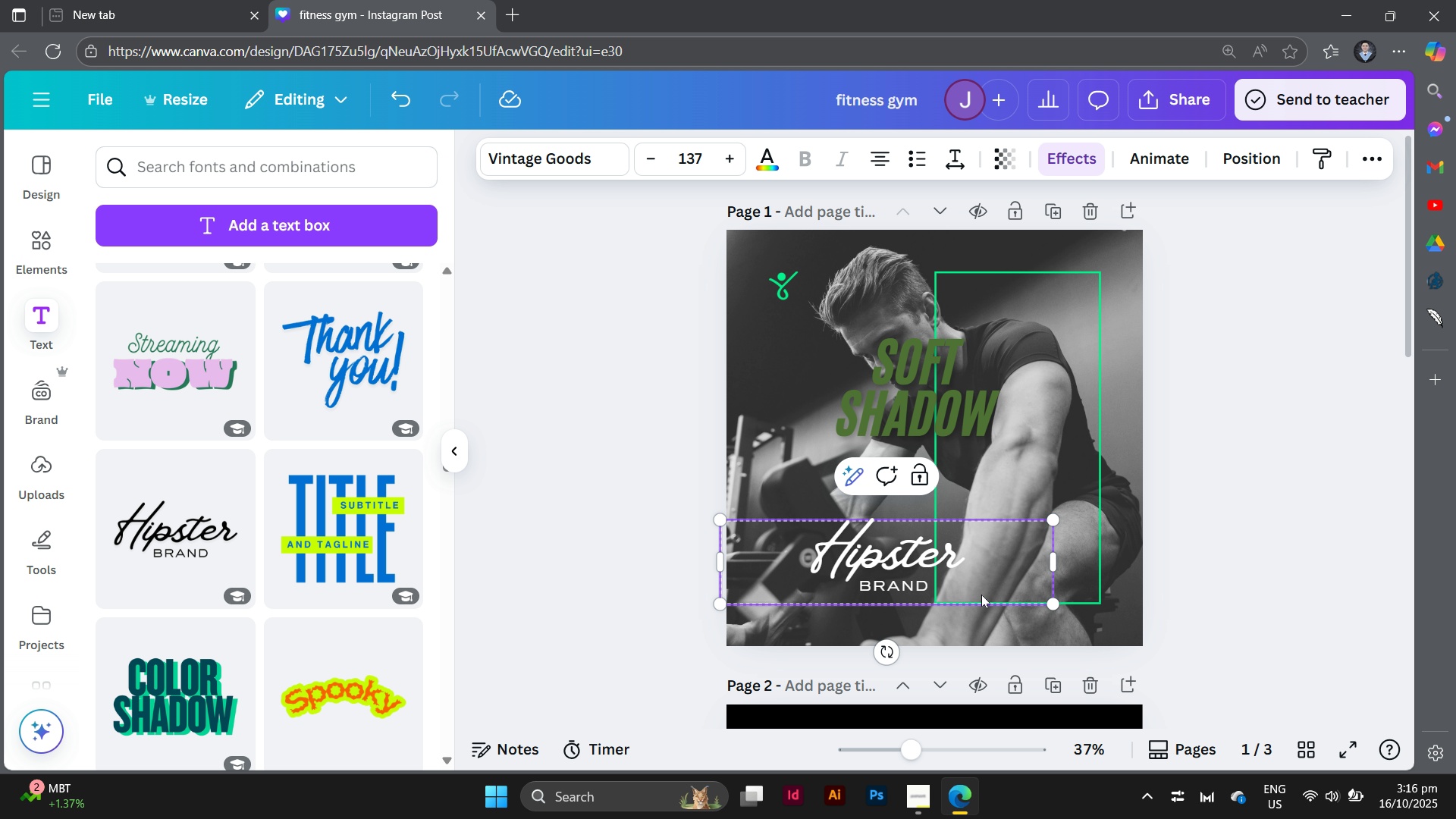 
left_click([981, 595])
 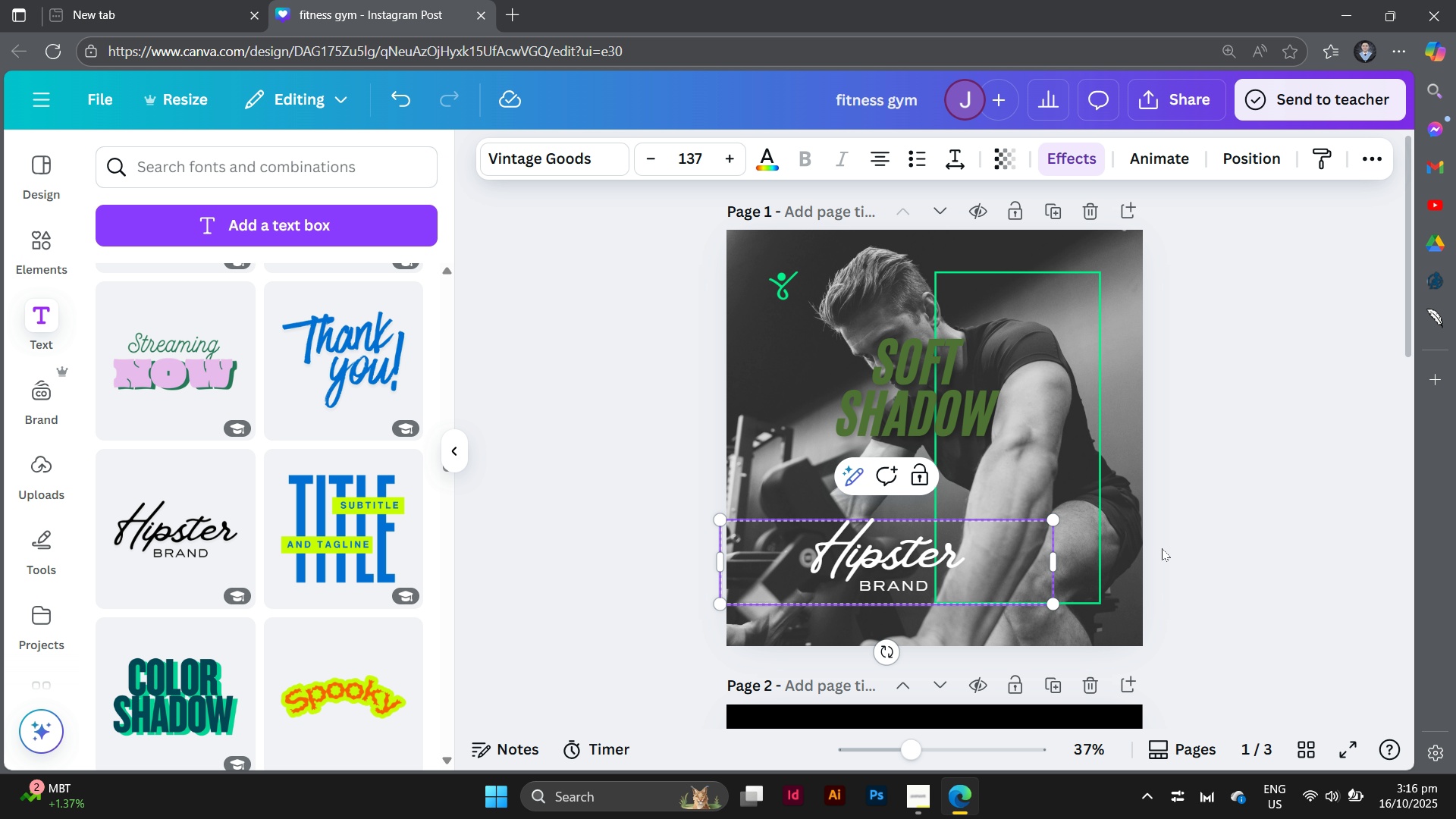 
left_click([1162, 548])
 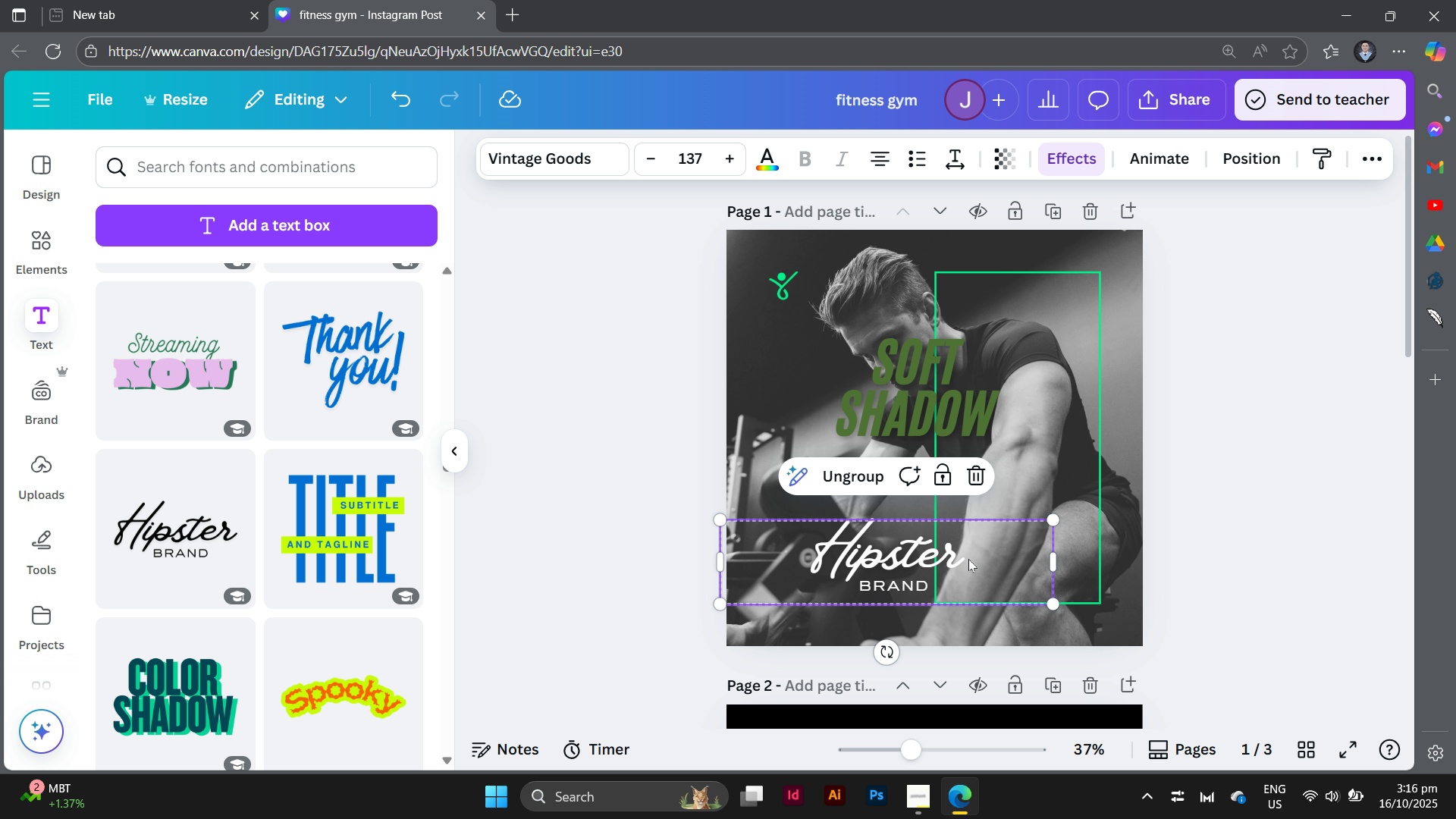 
left_click([968, 559])
 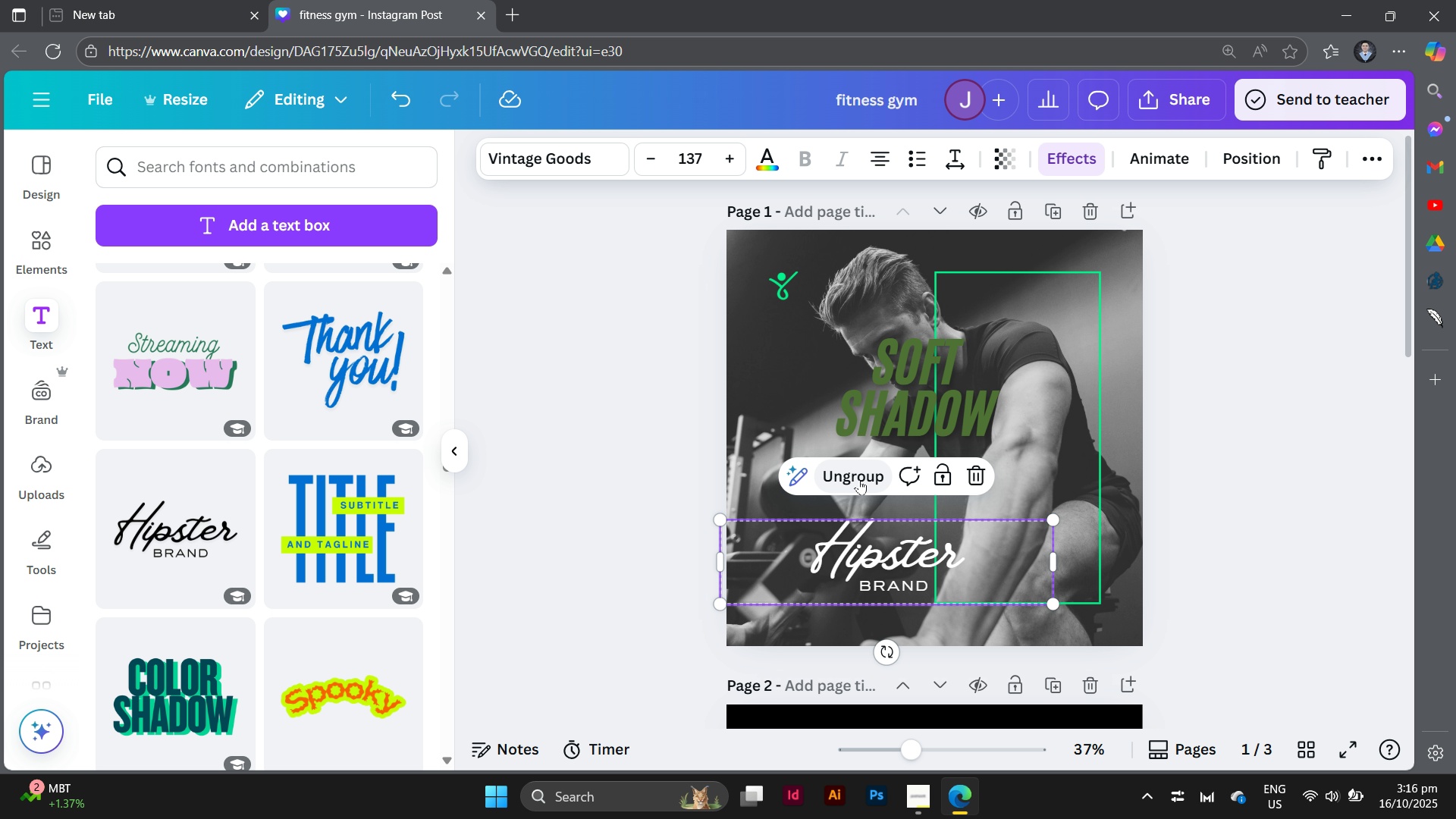 
left_click([859, 479])
 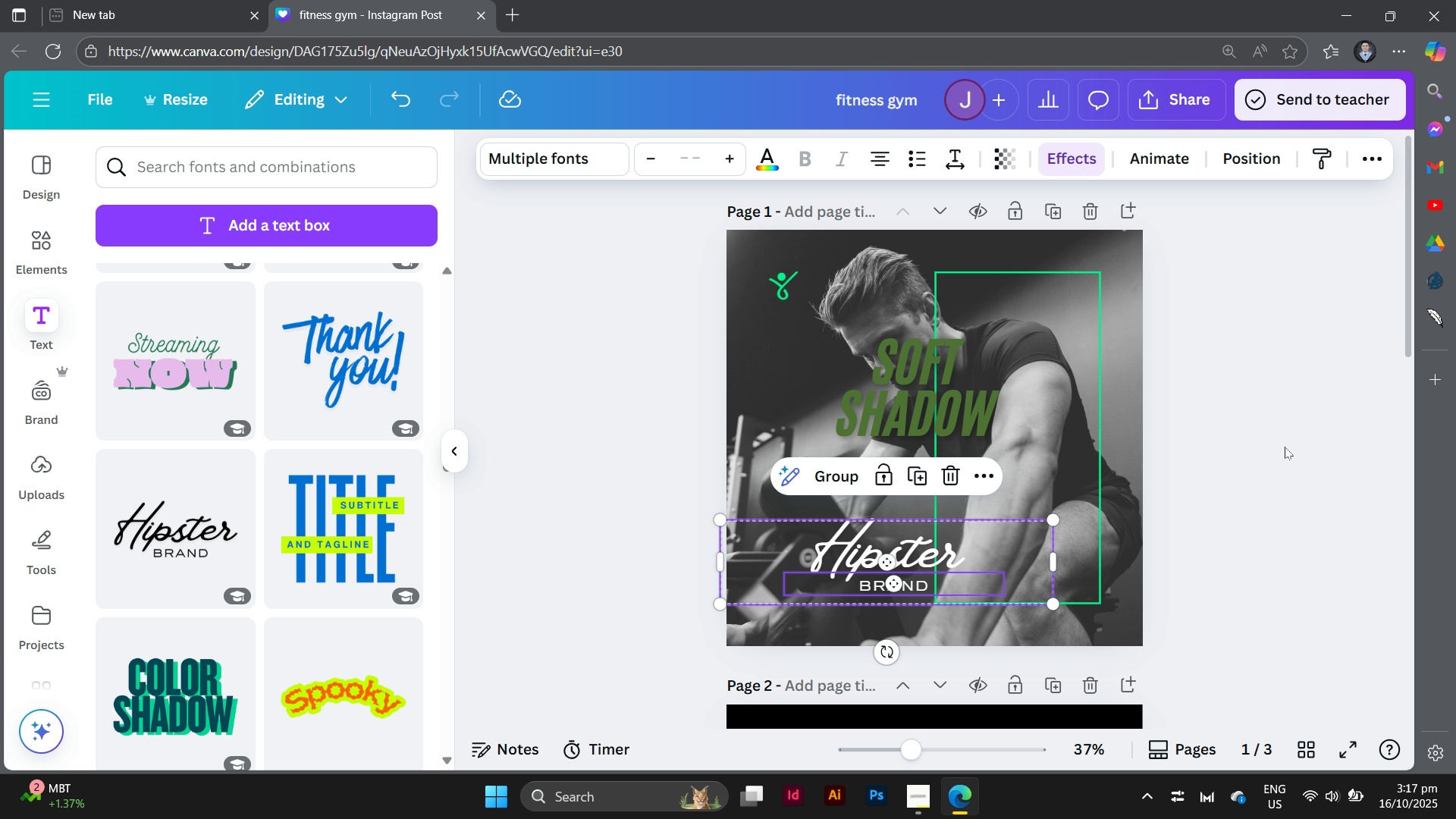 
left_click([1286, 443])
 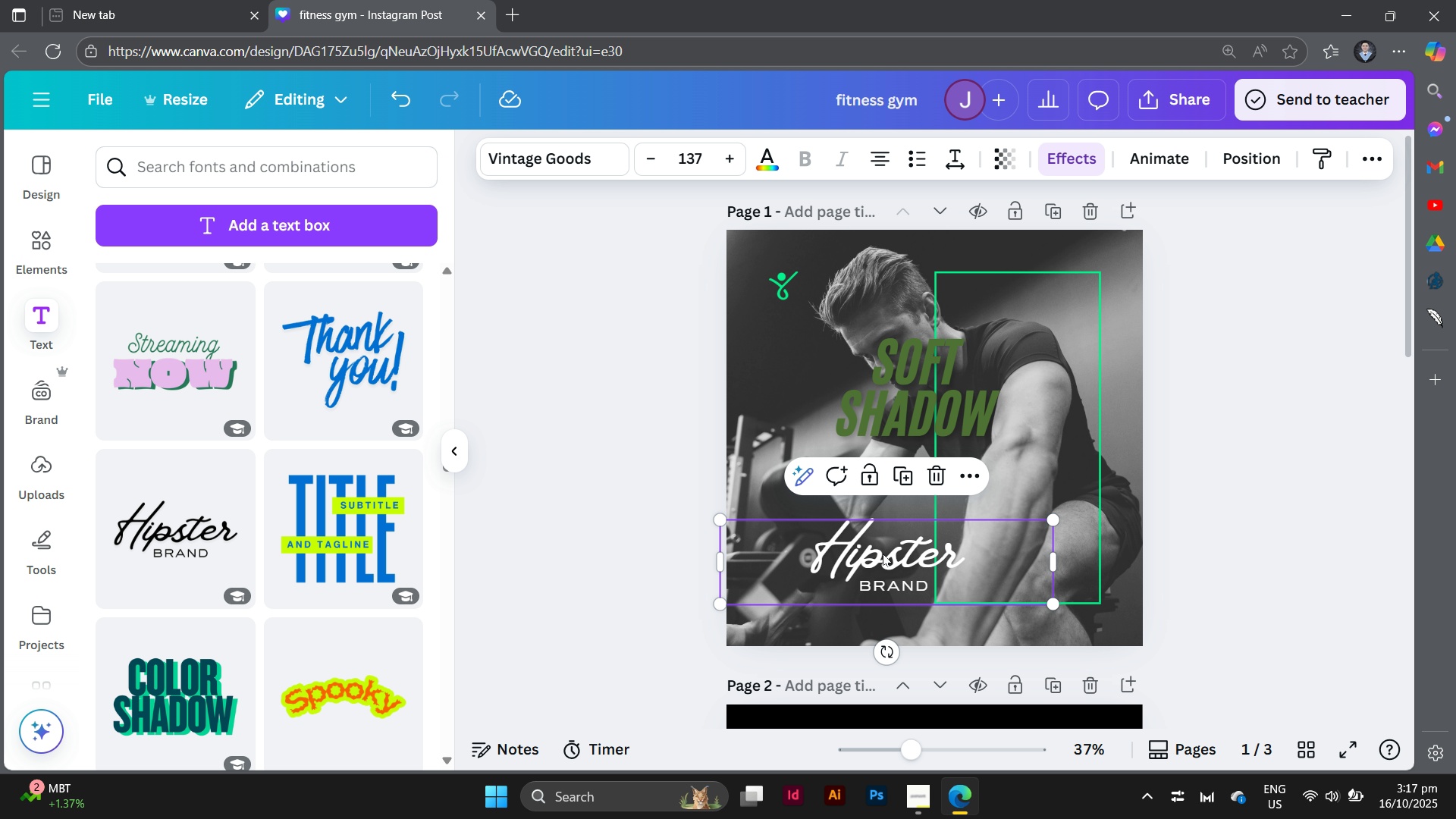 
left_click([883, 554])
 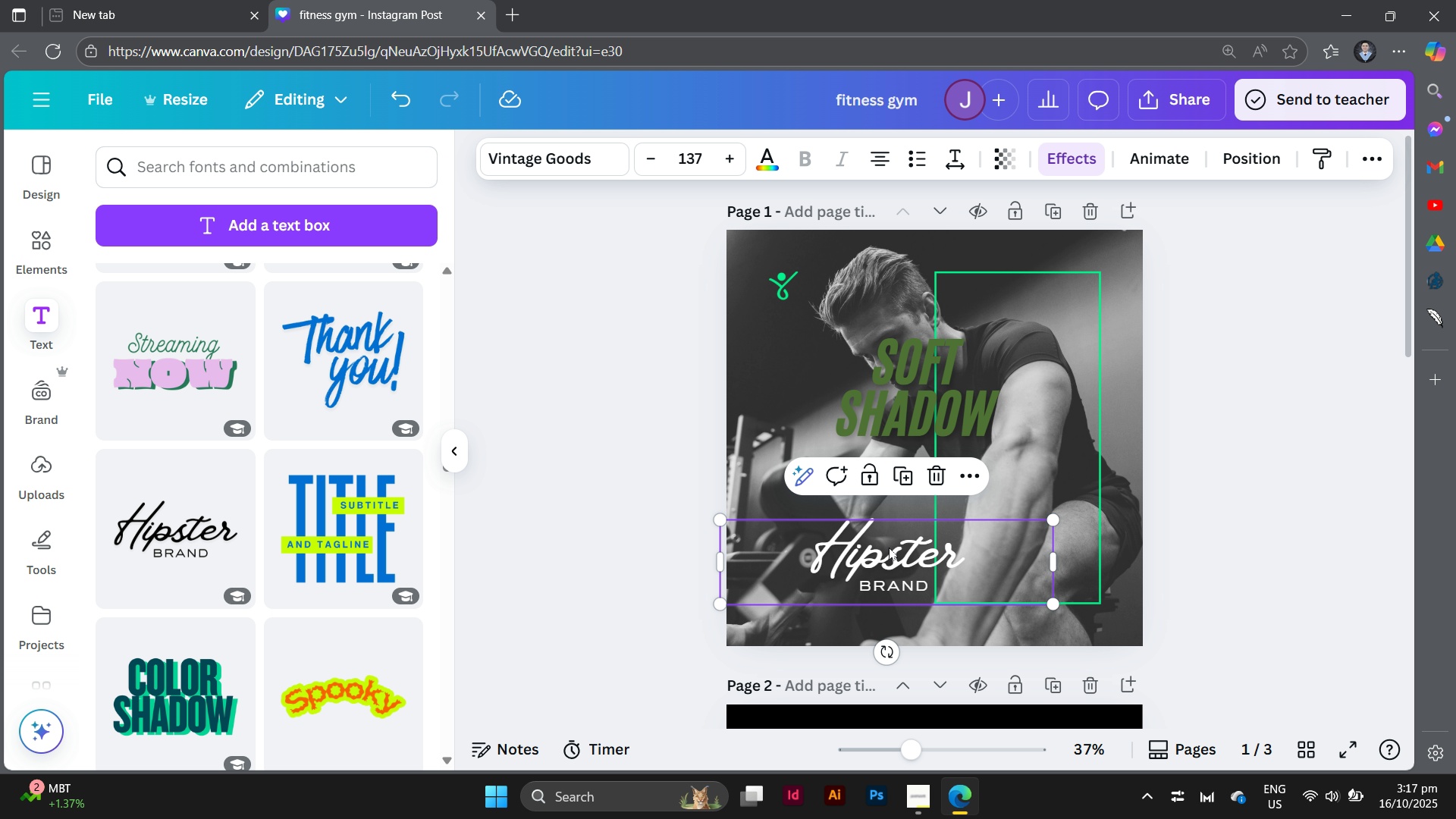 
left_click_drag(start_coordinate=[883, 554], to_coordinate=[444, 483])
 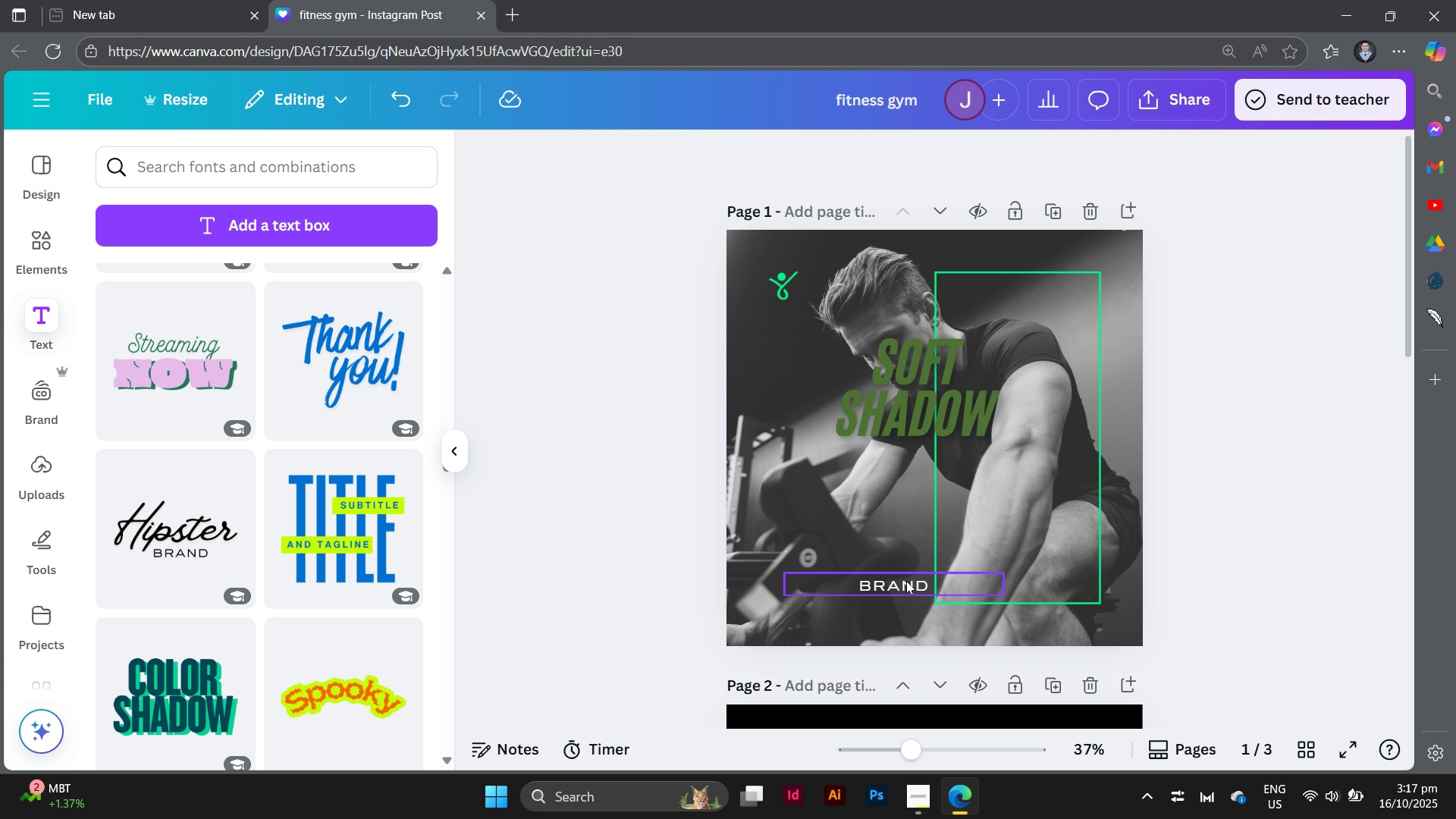 
left_click_drag(start_coordinate=[906, 581], to_coordinate=[874, 578])
 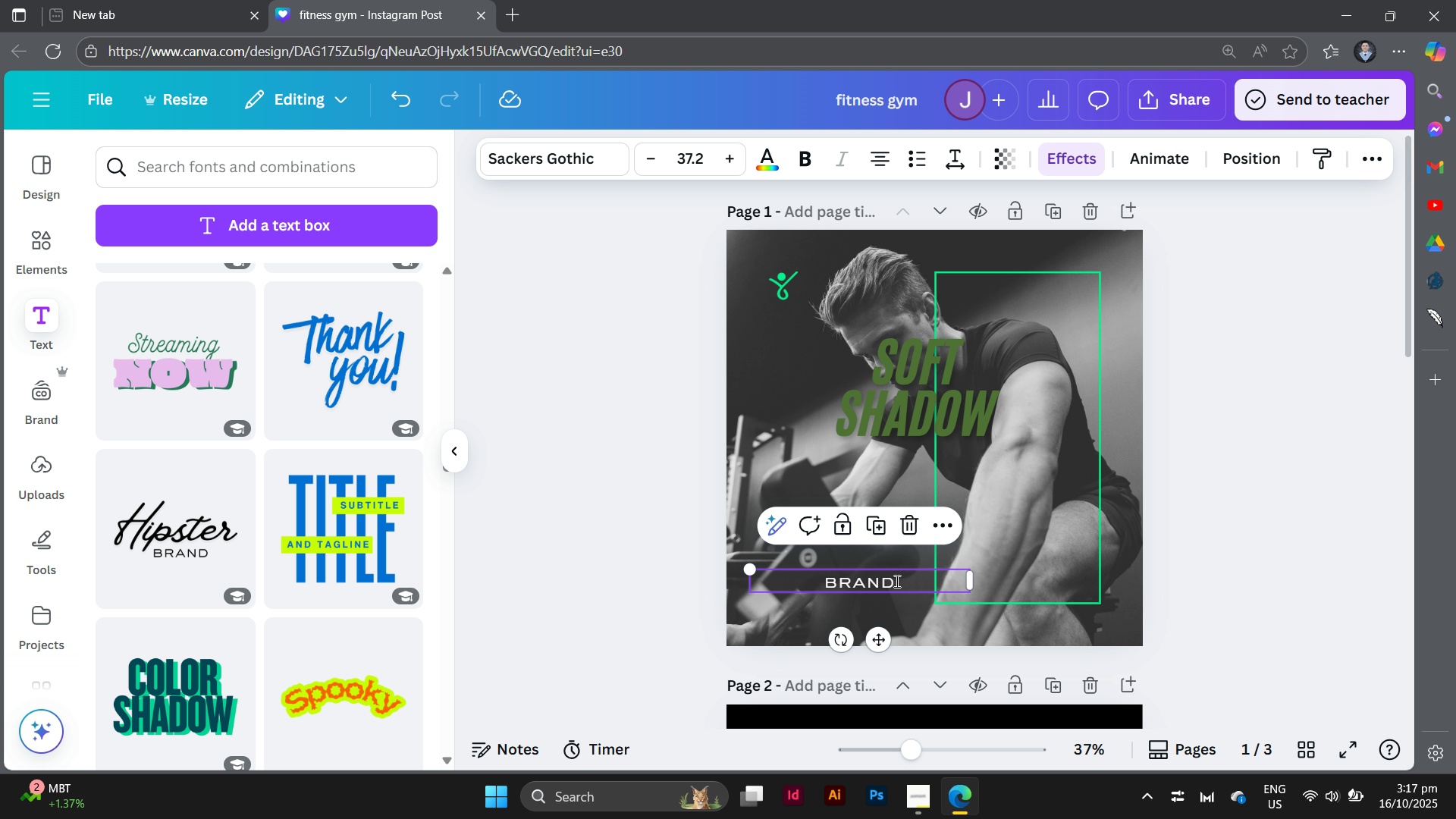 
double_click([896, 581])
 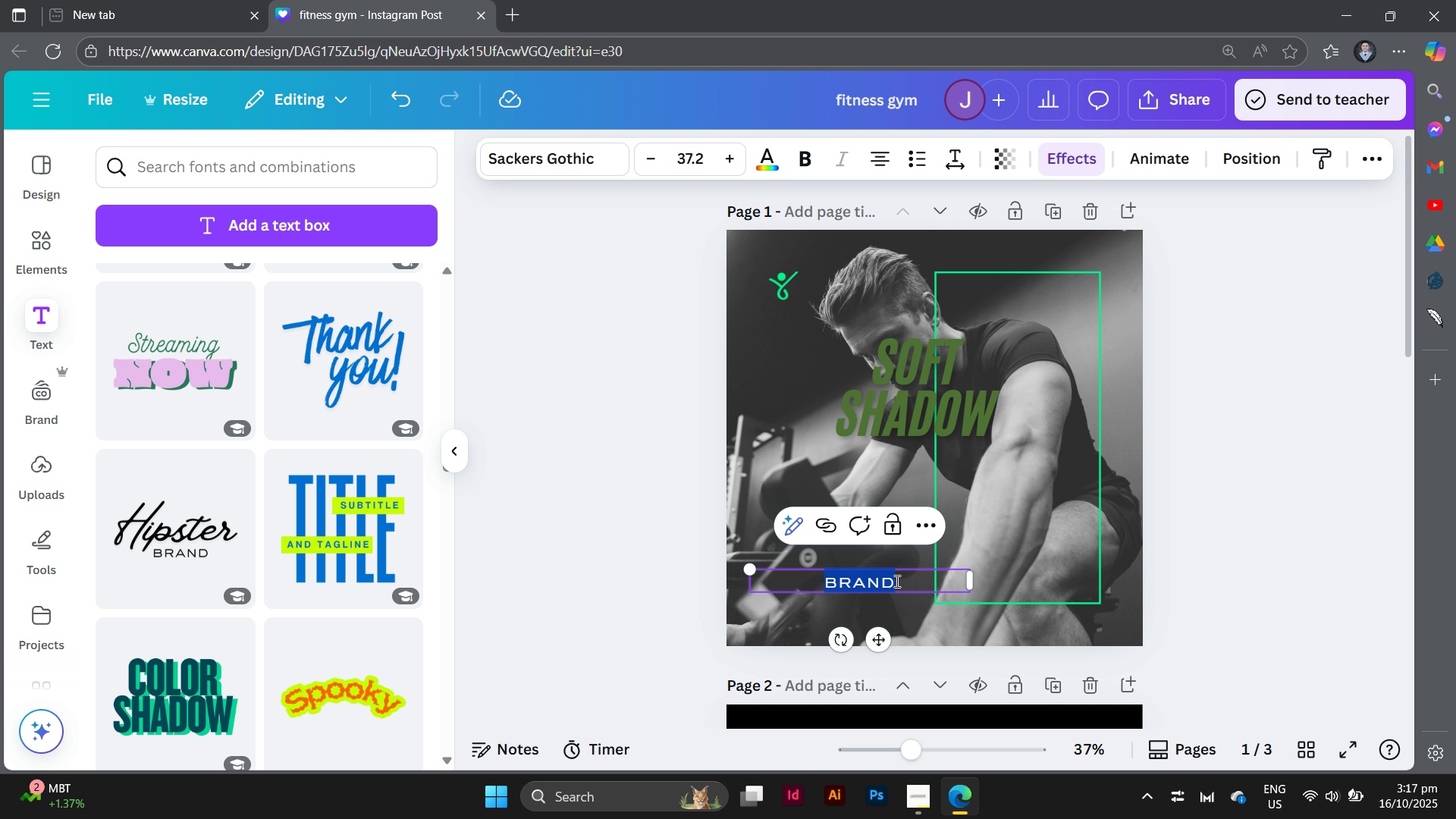 
type(discover our member)
 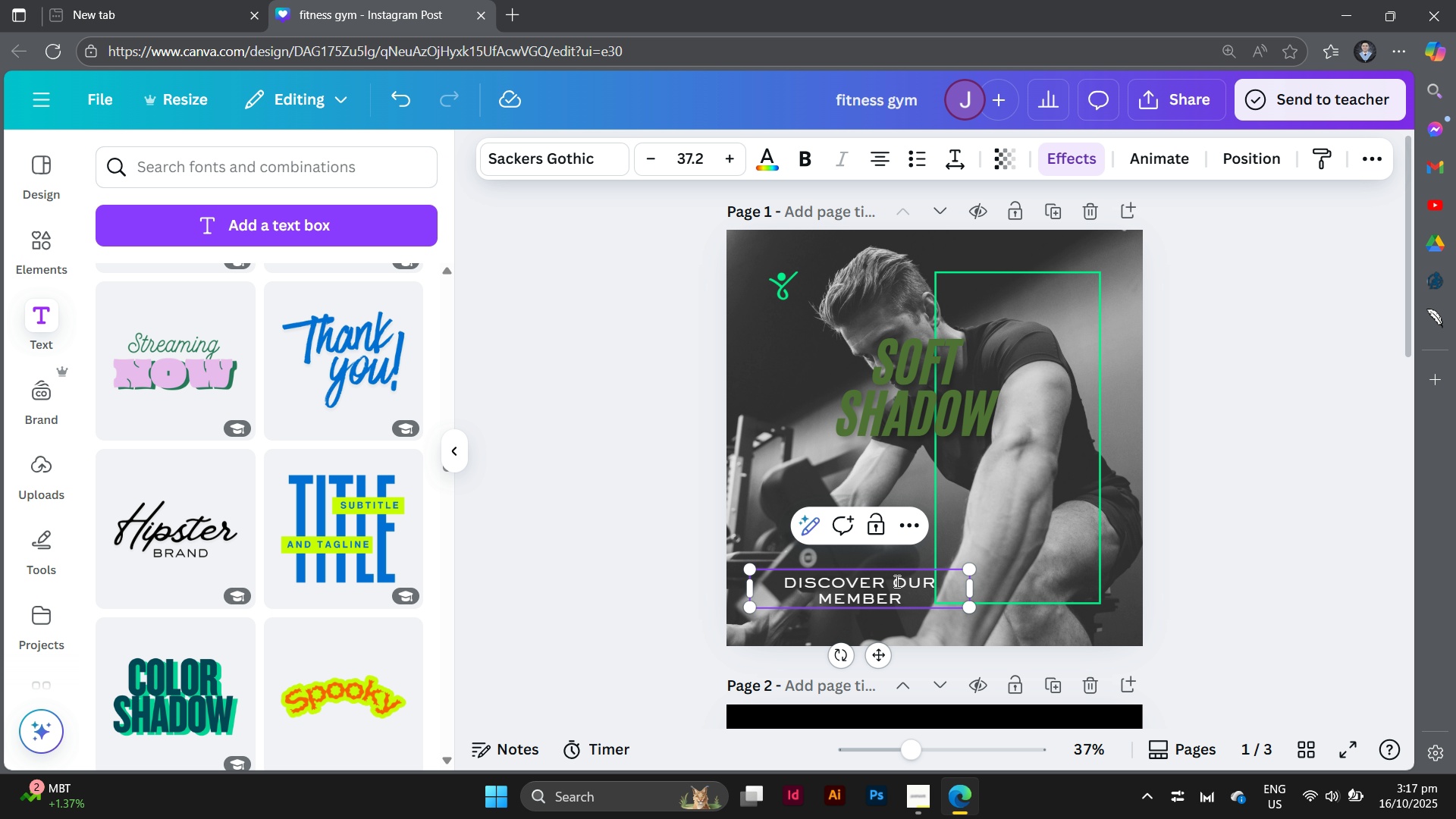 
key(Space)
 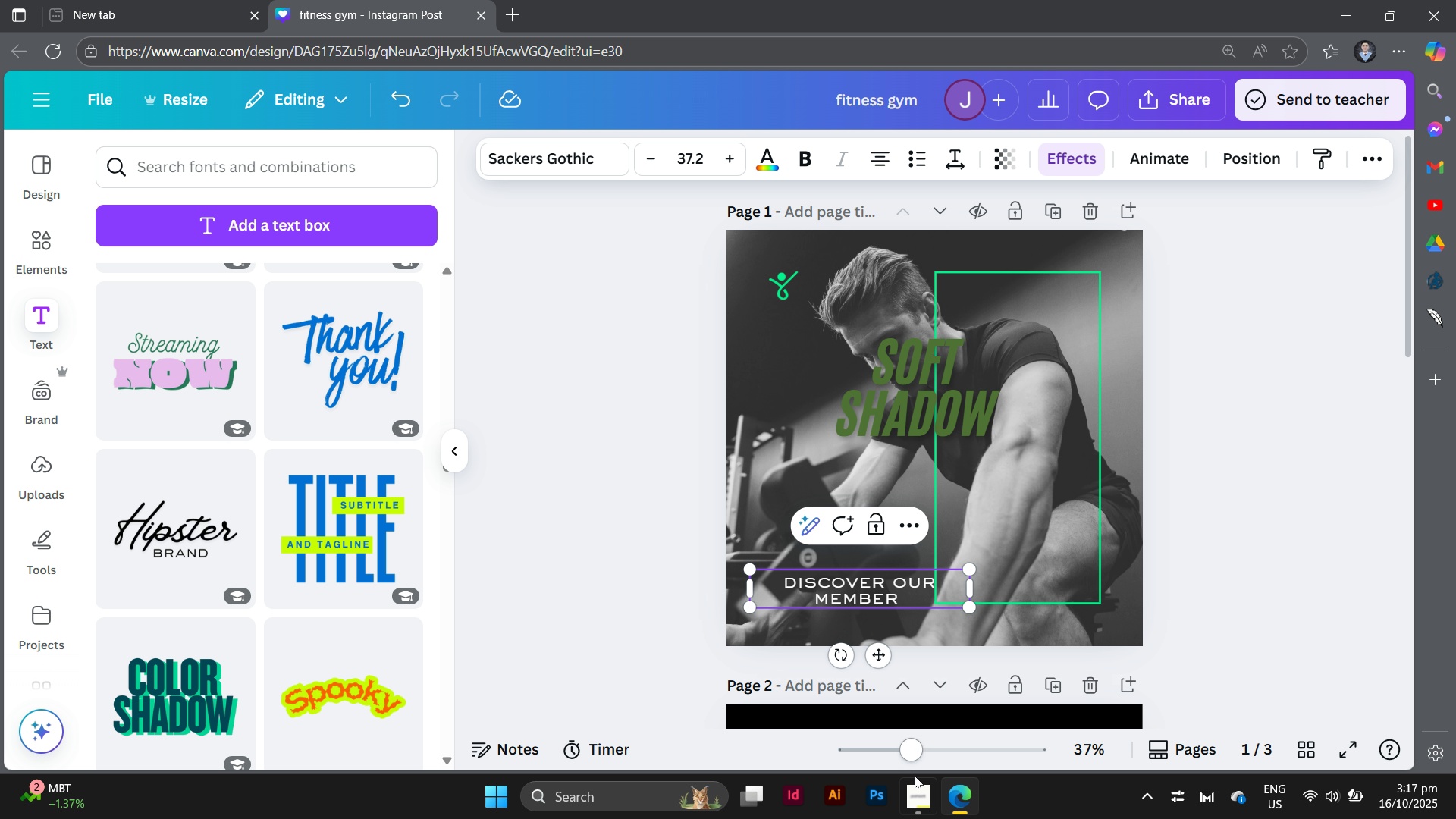 
left_click([925, 788])